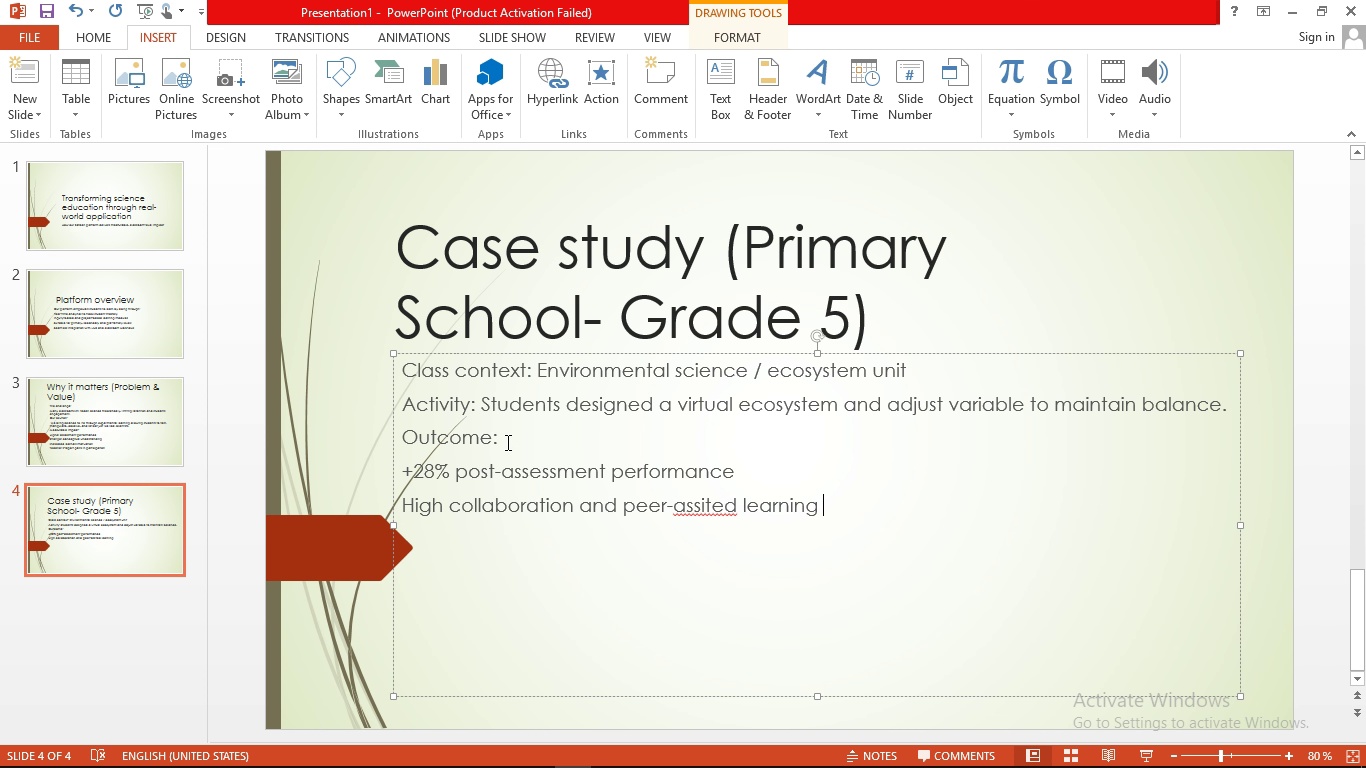 
key(Enter)
 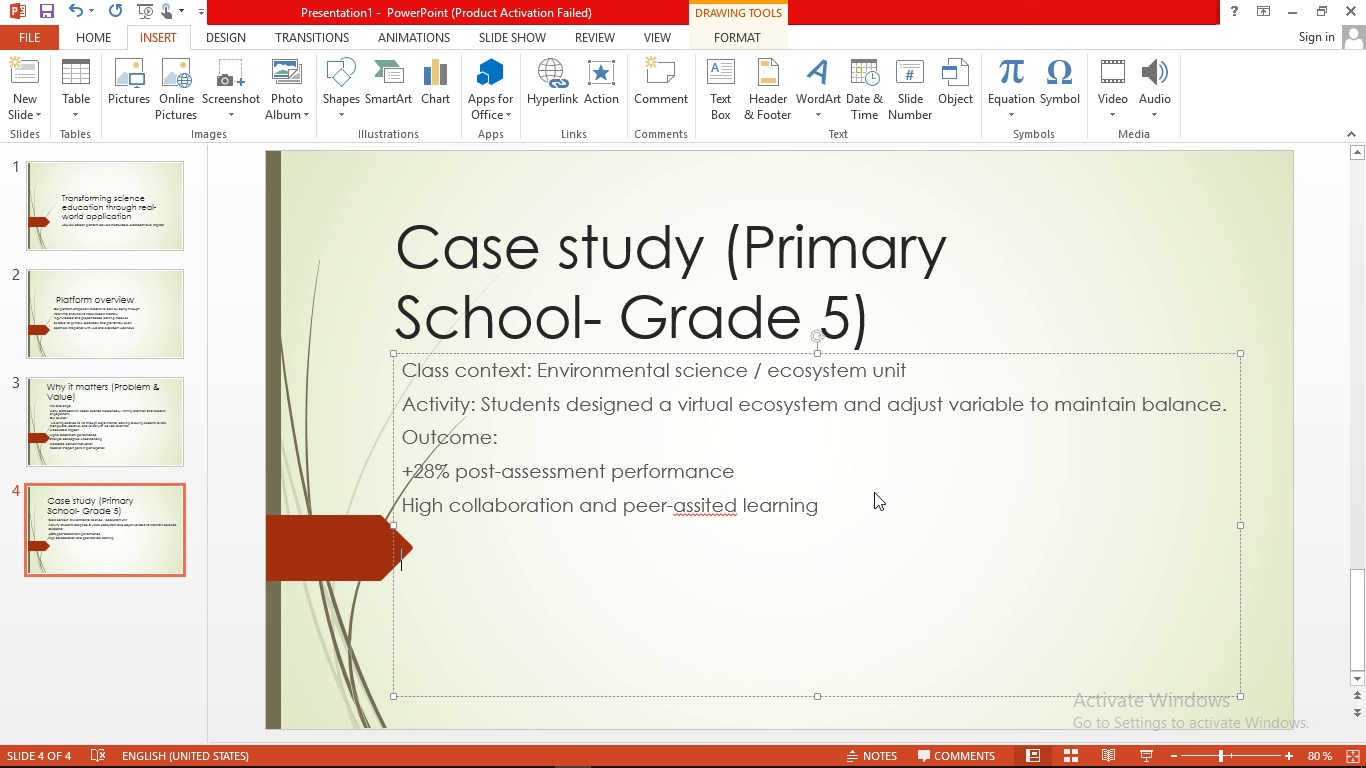 
wait(50.89)
 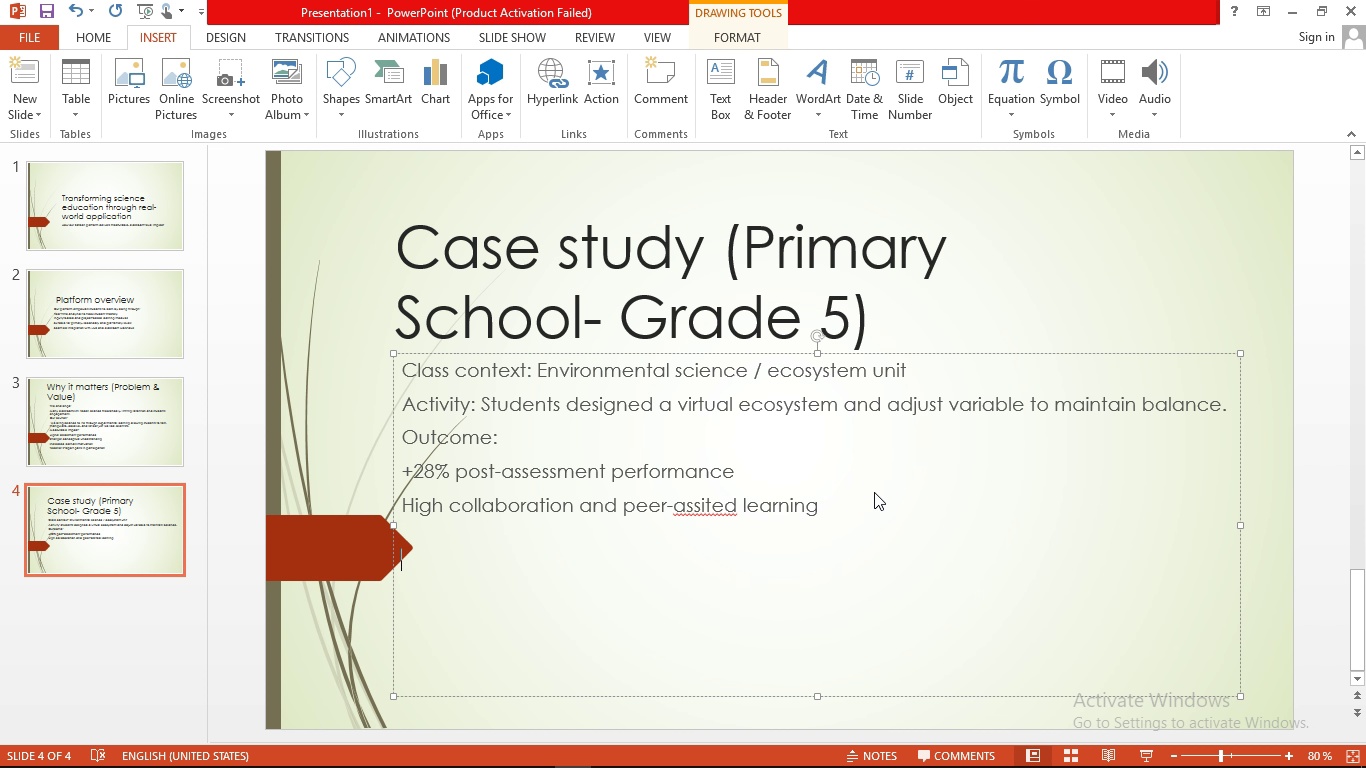 
key(Enter)
 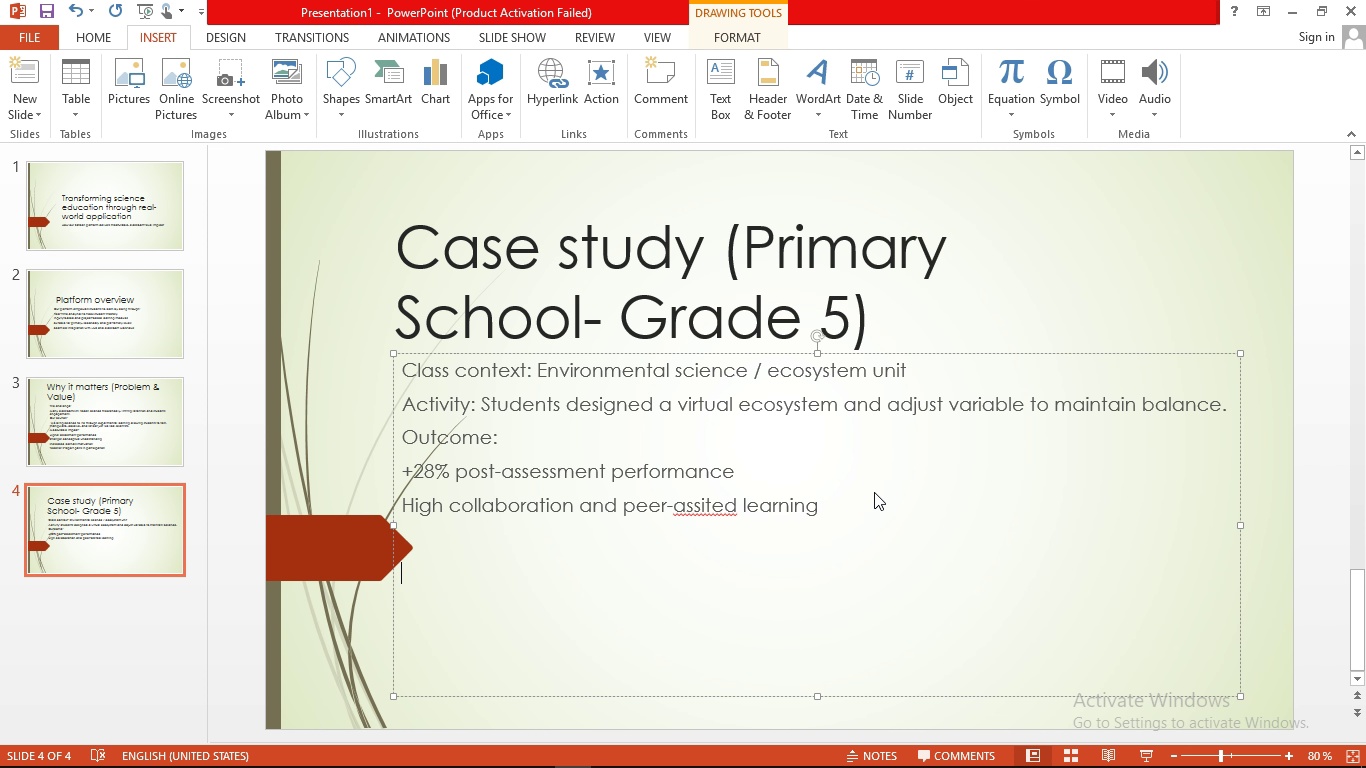 
type(Note )
 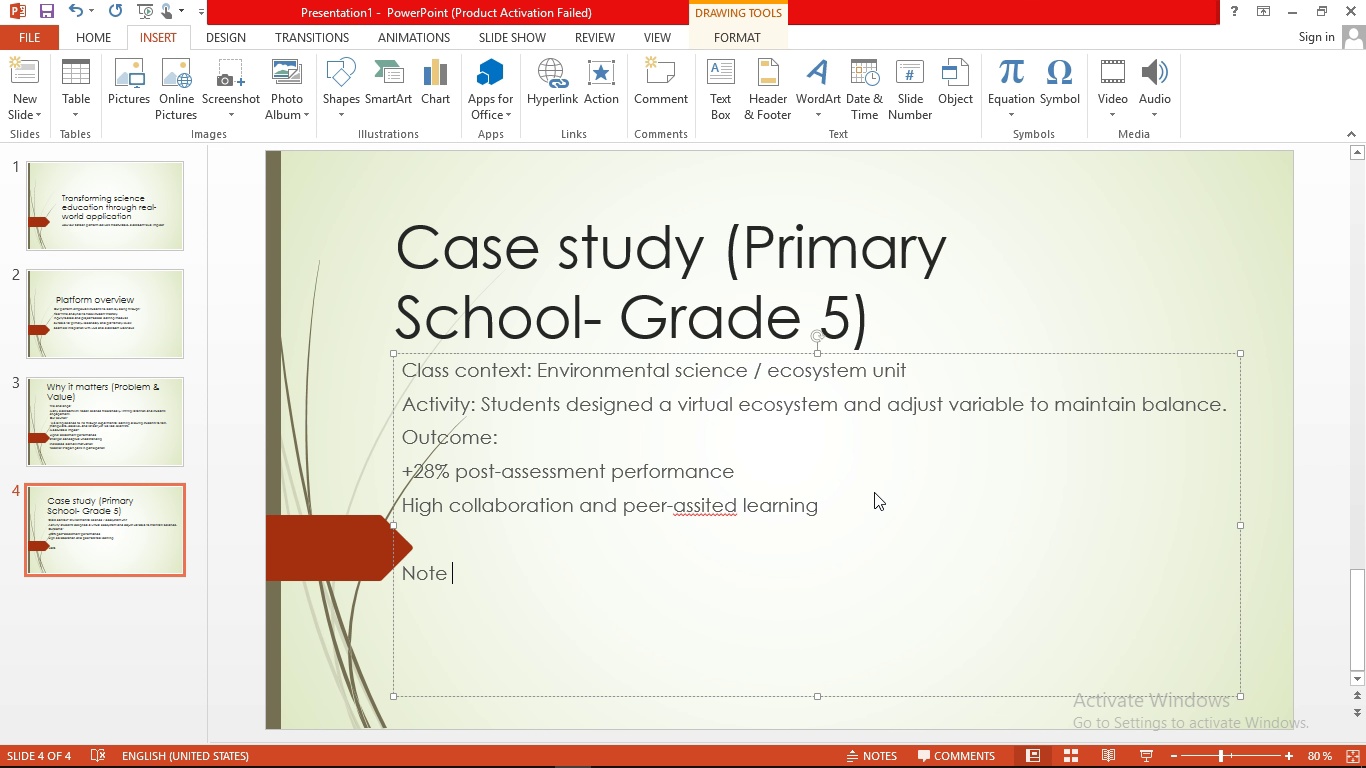 
key(Backspace)
 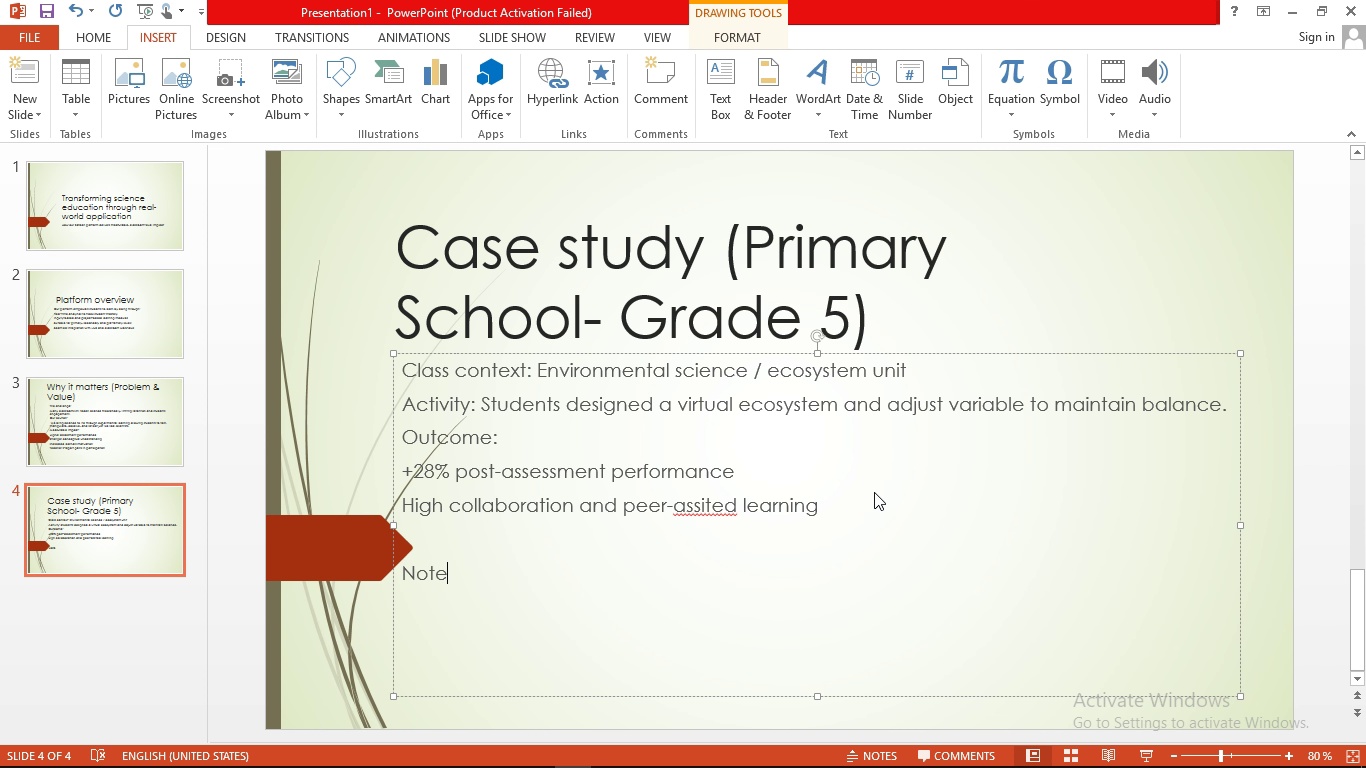 
key(S)
 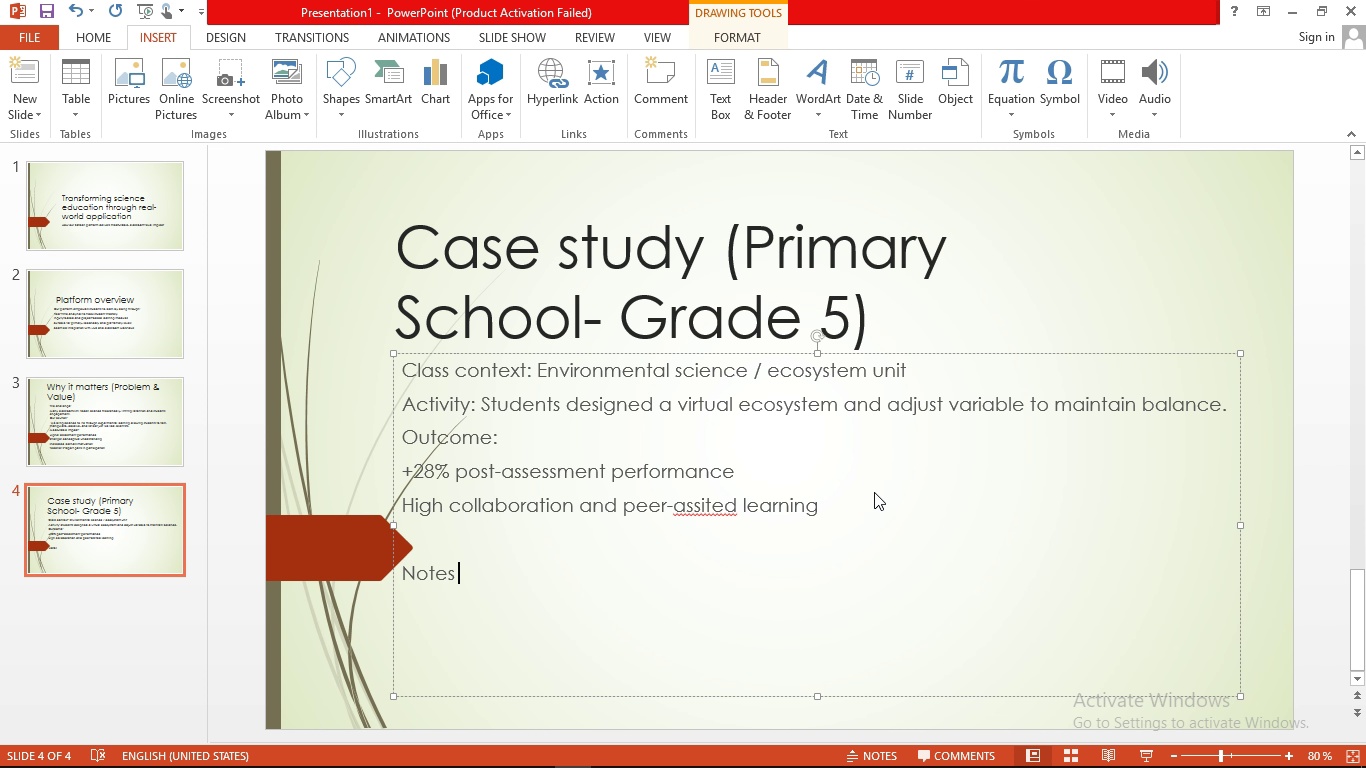 
key(Space)
 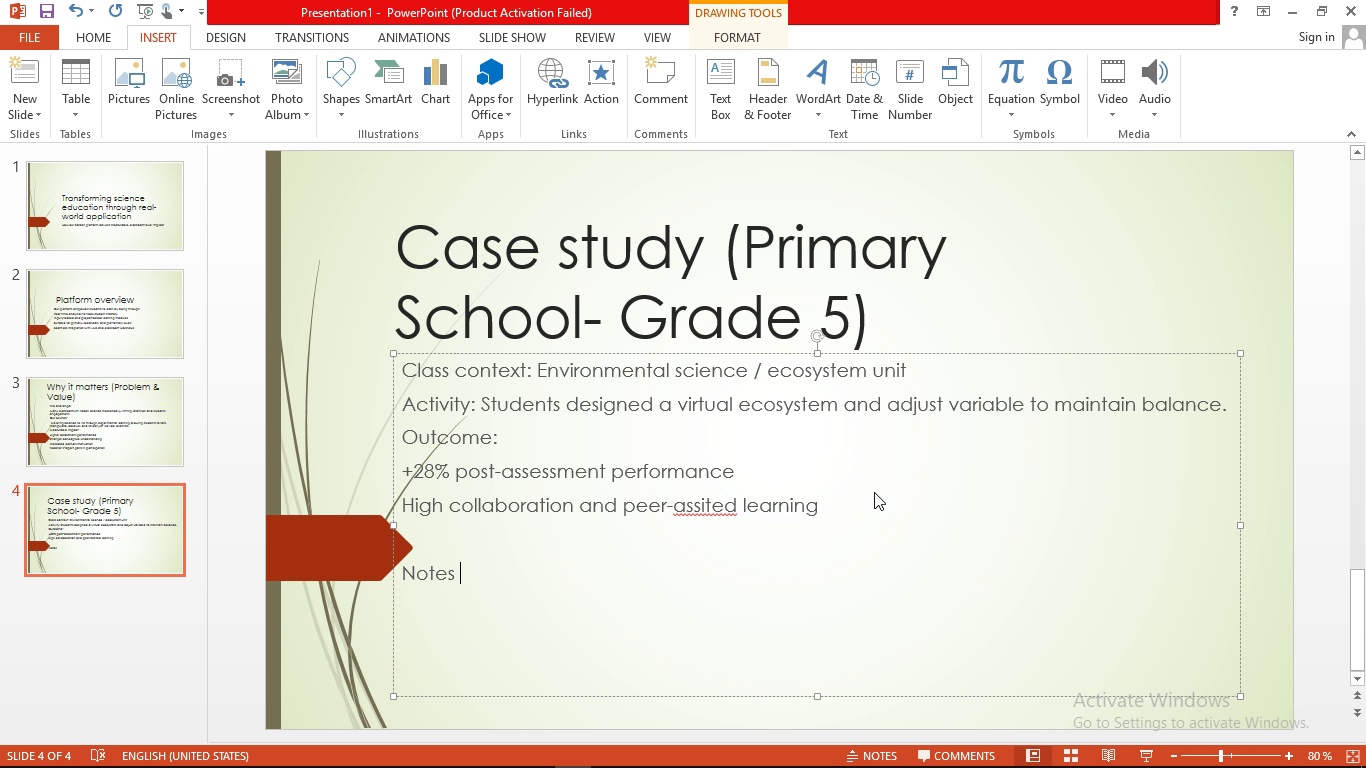 
wait(5.32)
 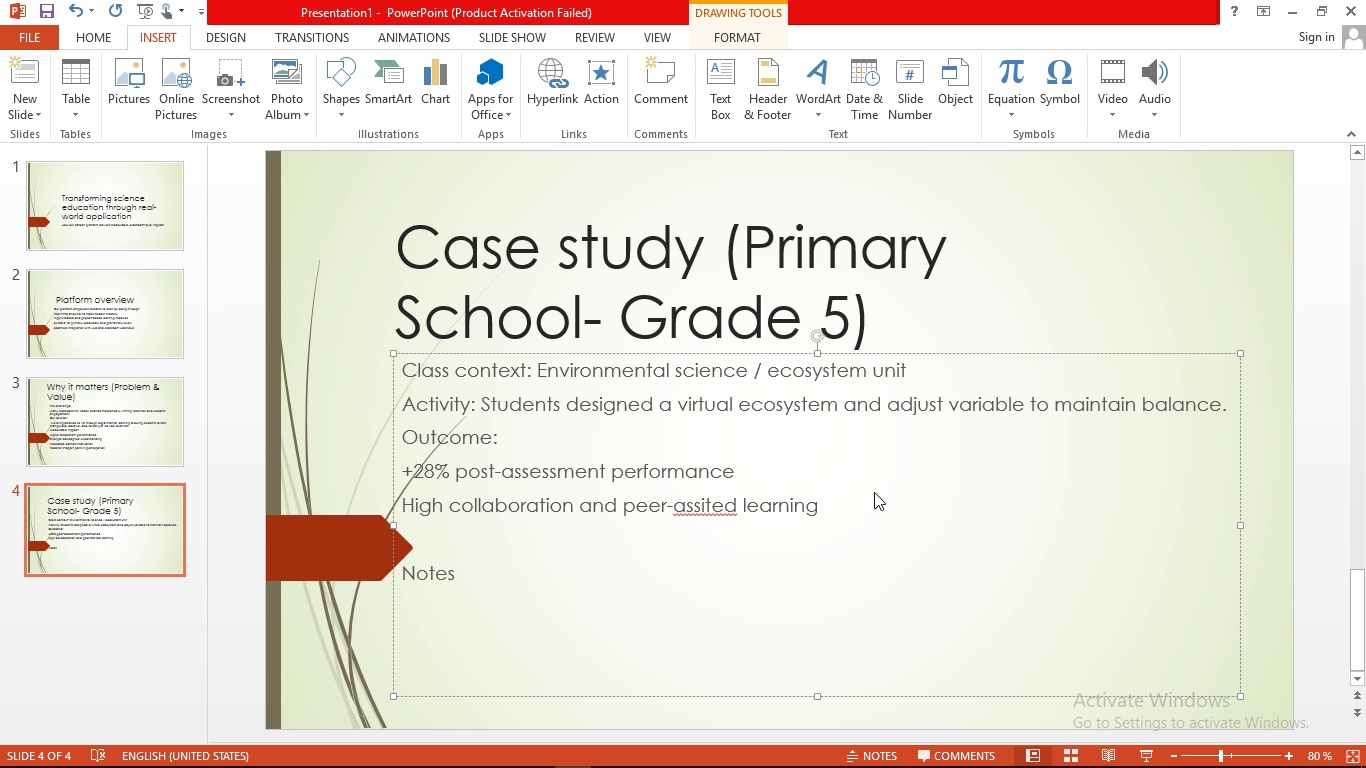 
type(())
 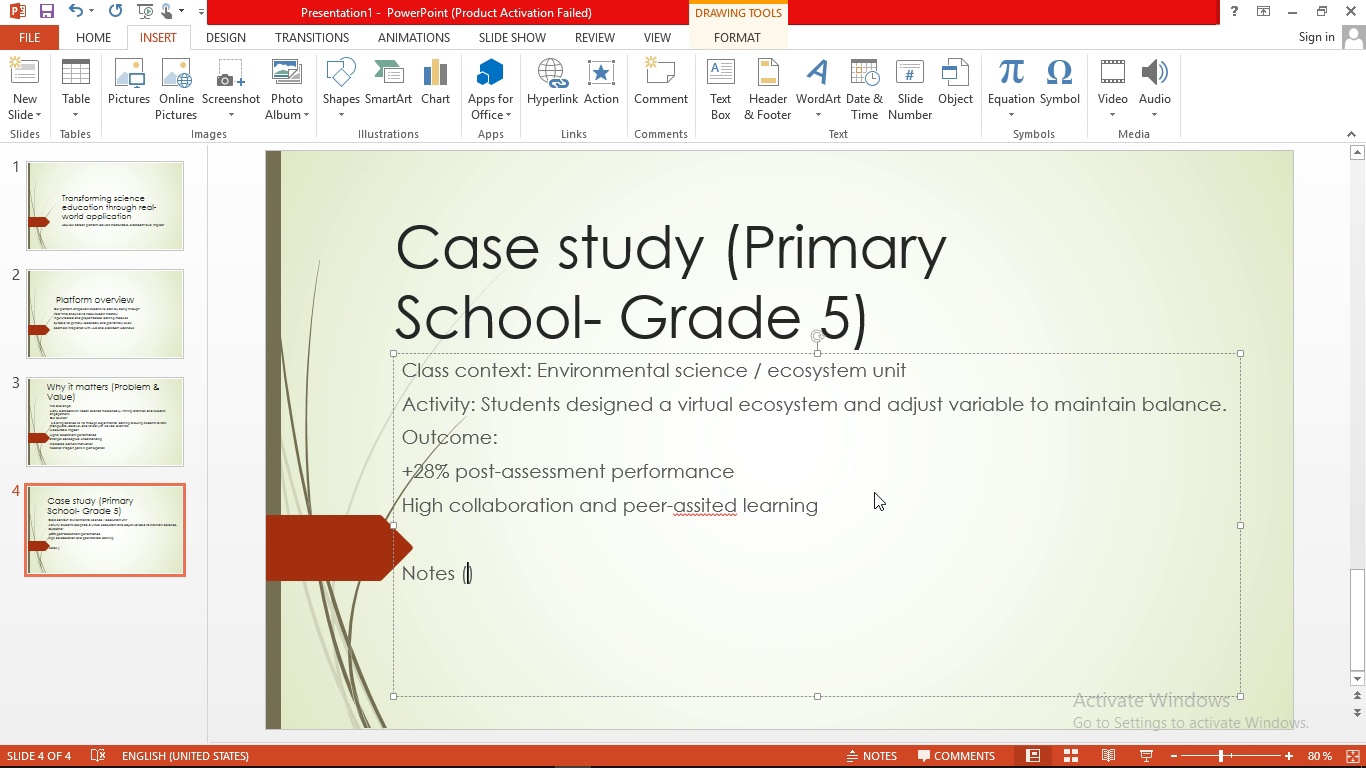 
key(ArrowLeft)
 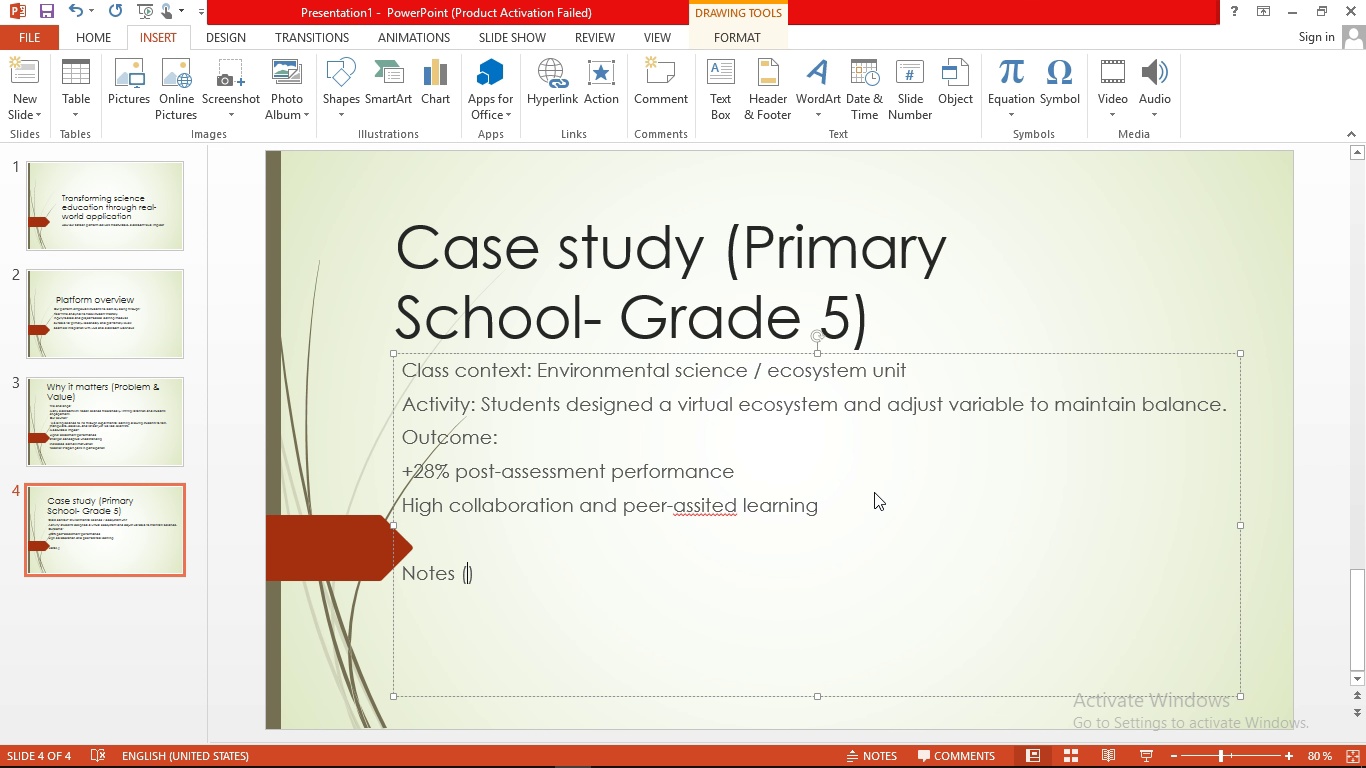 
type(Educators summaary )
key(Backspace)
 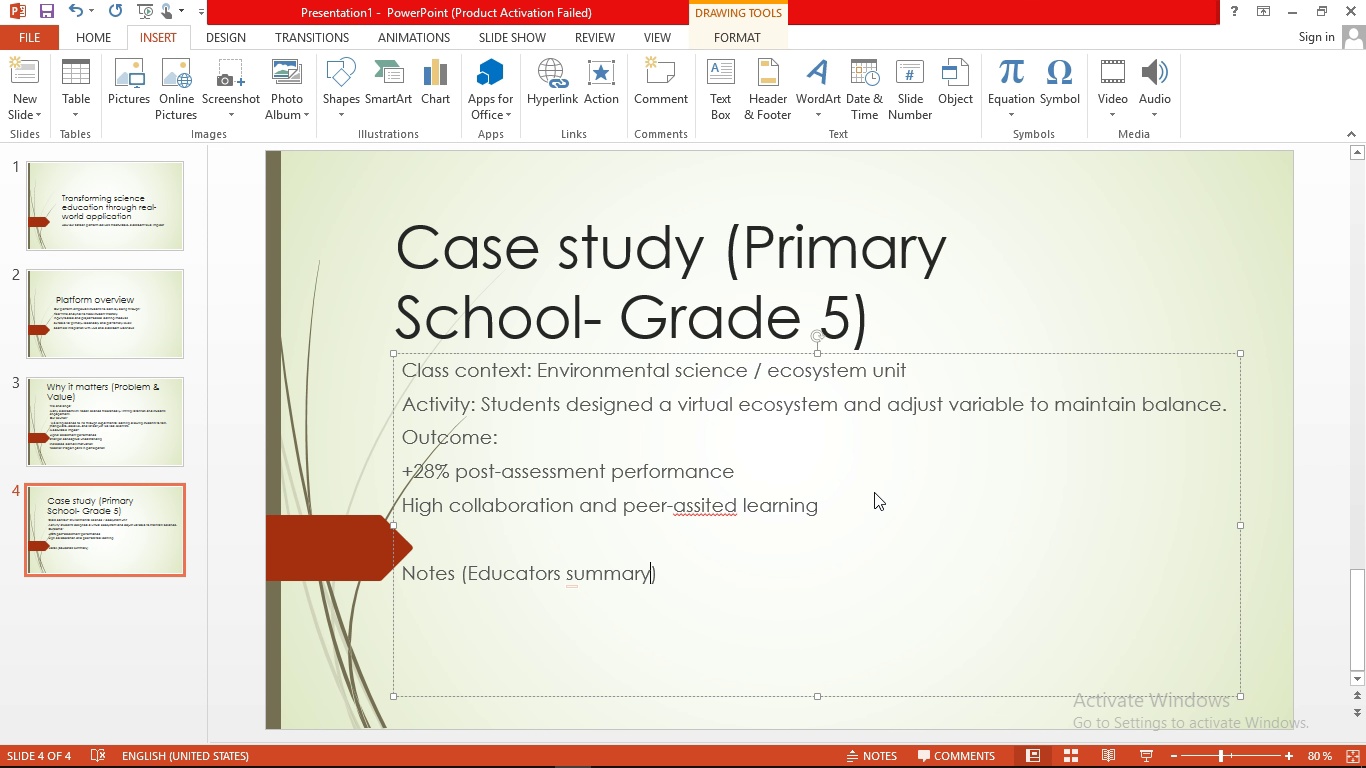 
key(ArrowRight)
 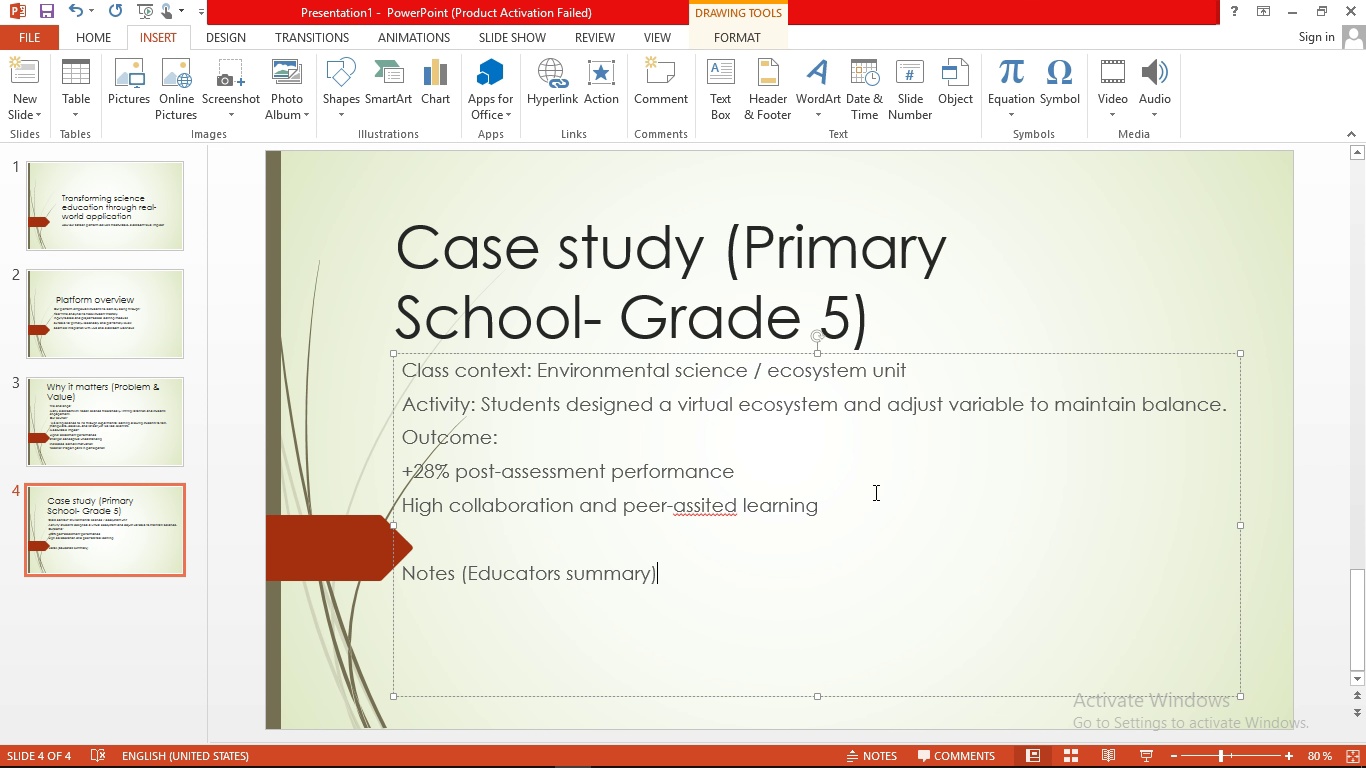 
key(Shift+Semicolon)
 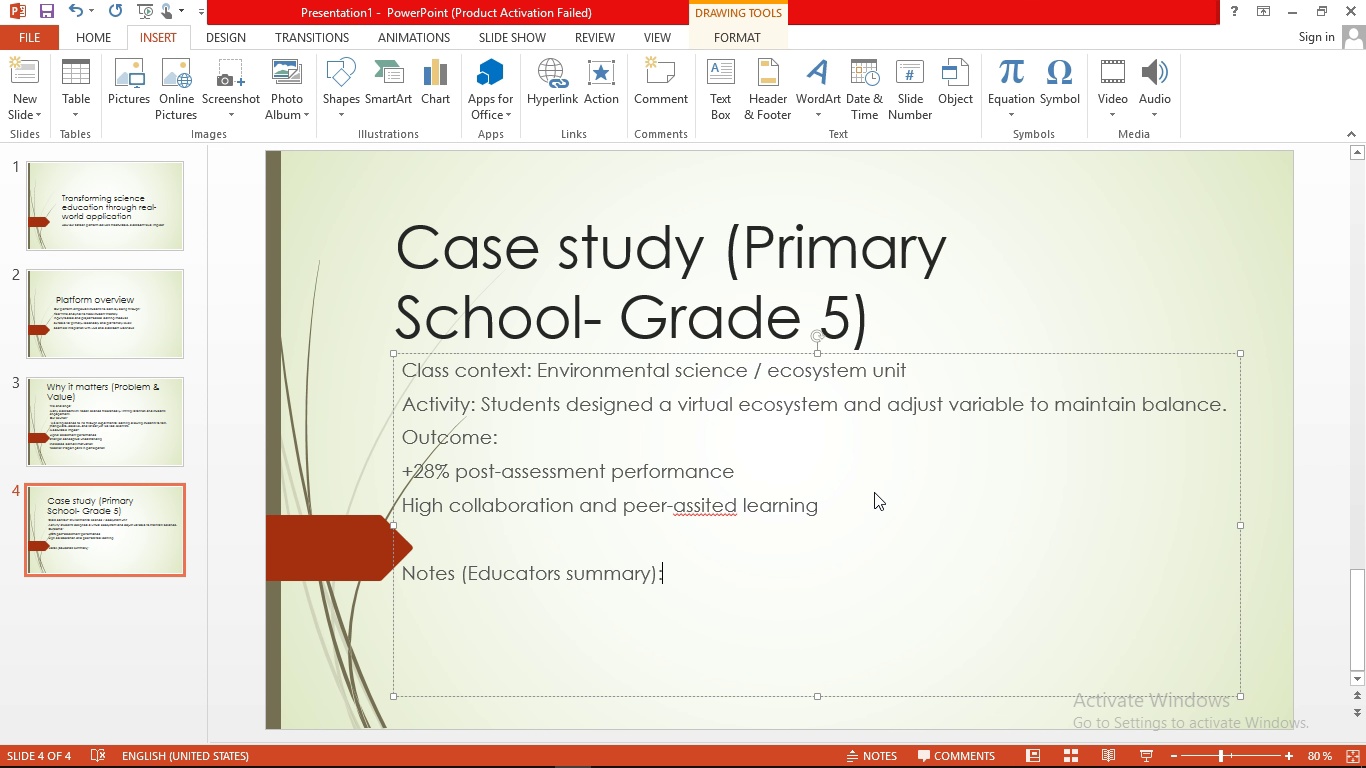 
key(Enter)
 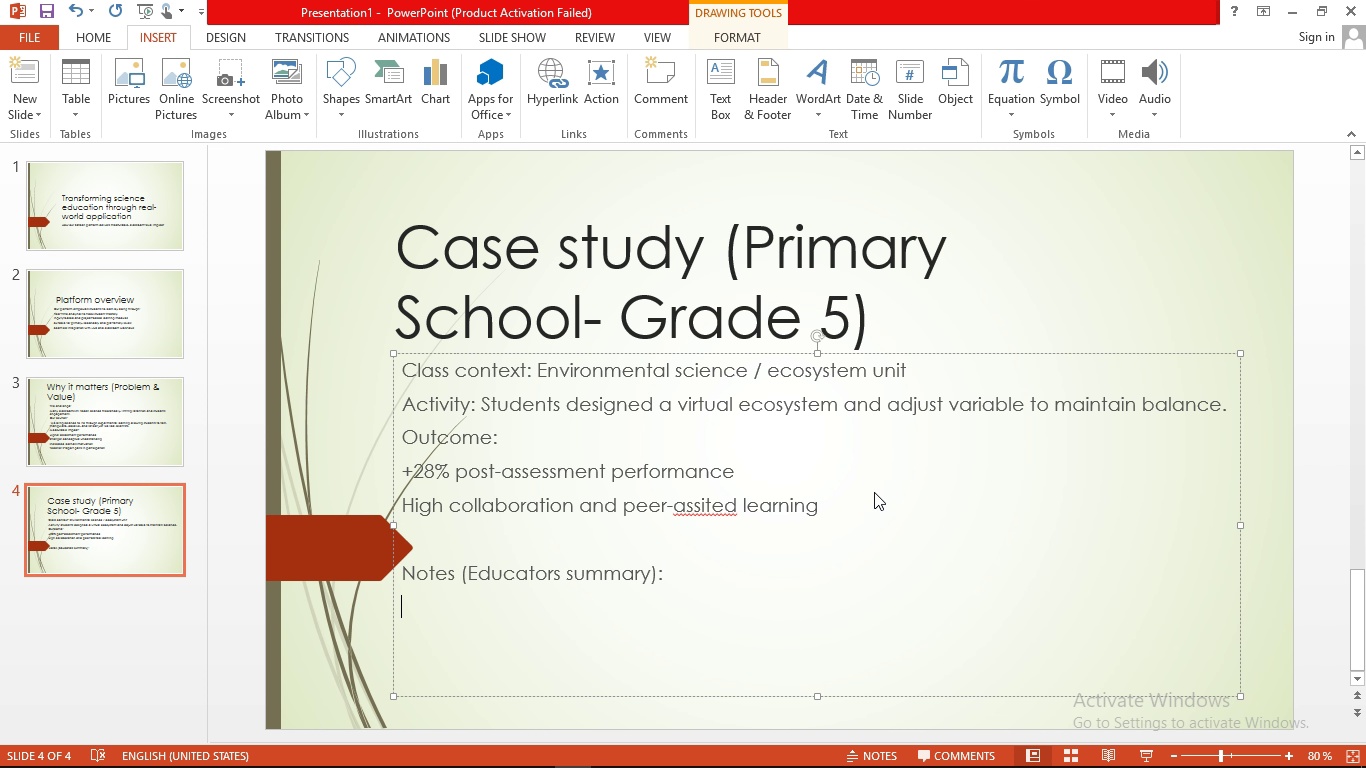 
type(Teachers reported deeper inquiry )
key(Backspace)
type(-based discussion )
key(Backspace)
type(, improve teamwork , )
key(Backspace)
key(Backspace)
type(, )
key(Backspace)
key(Backspace)
key(Backspace)
type(, )
 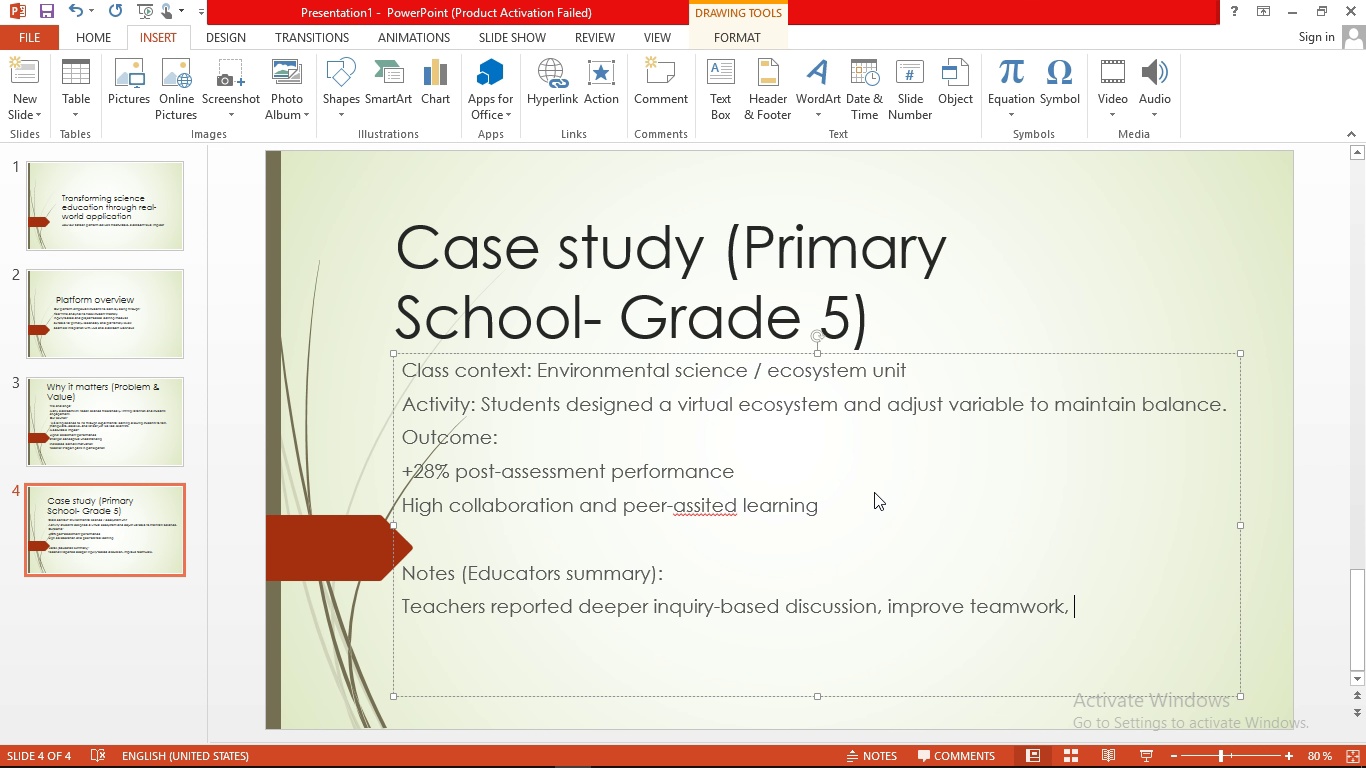 
wait(6.41)
 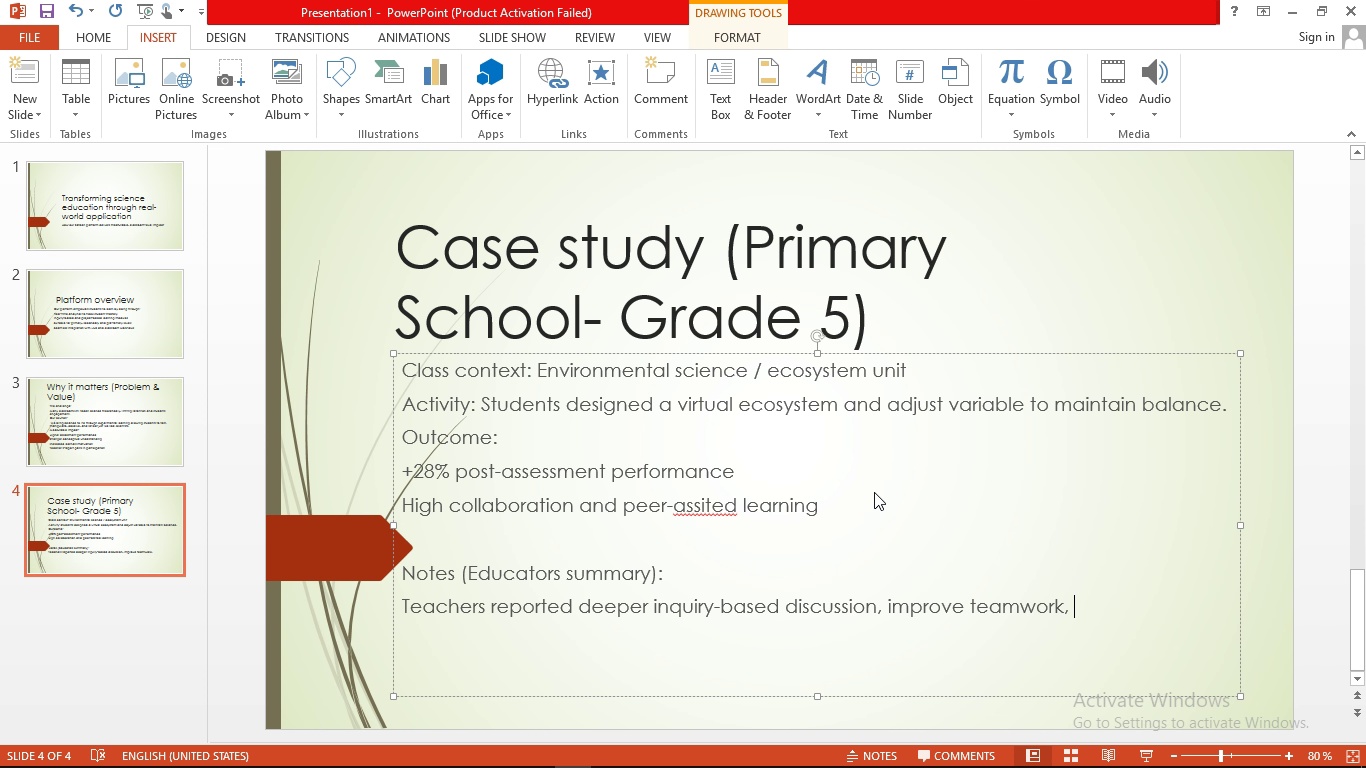 
type(and confident among lower )
key(Backspace)
type(-performing student )
key(Backspace)
type(s due to real-time )
 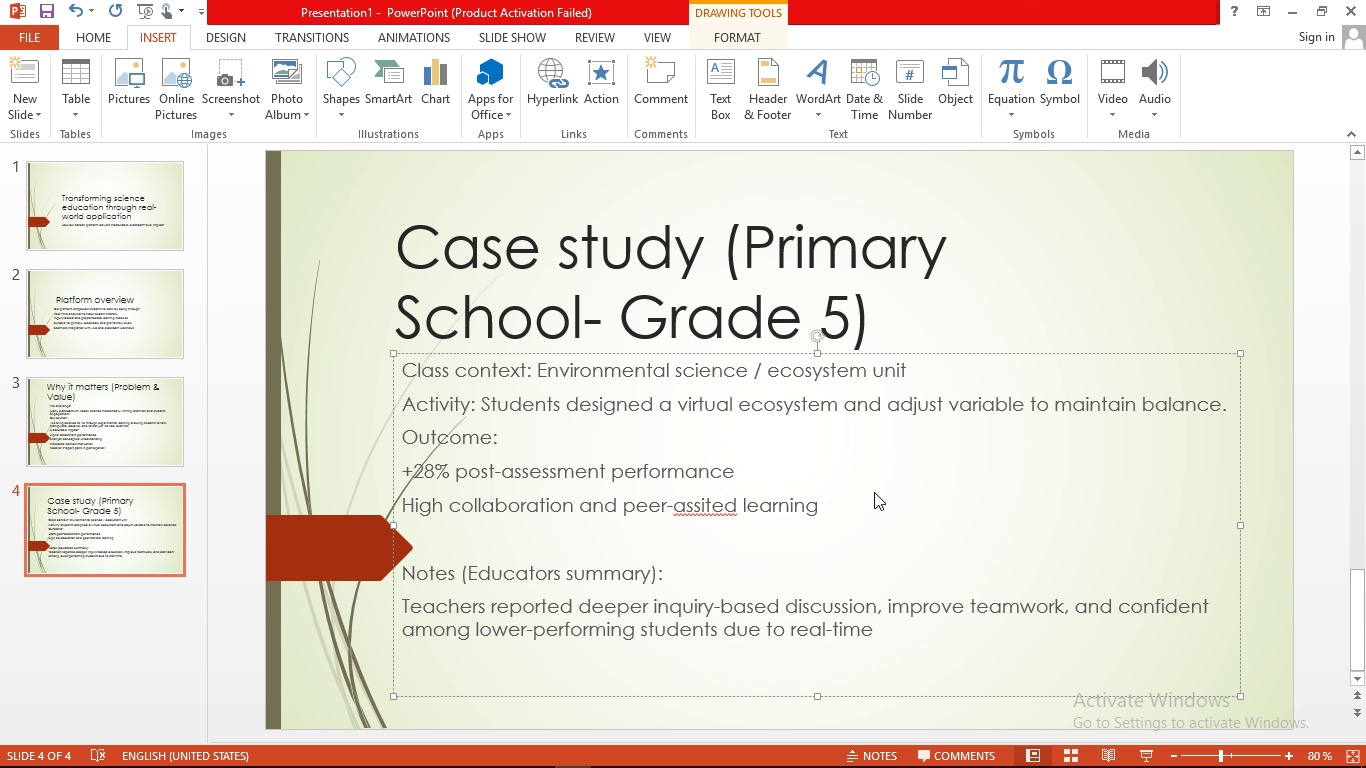 
type(simulation feedback )
key(Backspace)
type(. )
 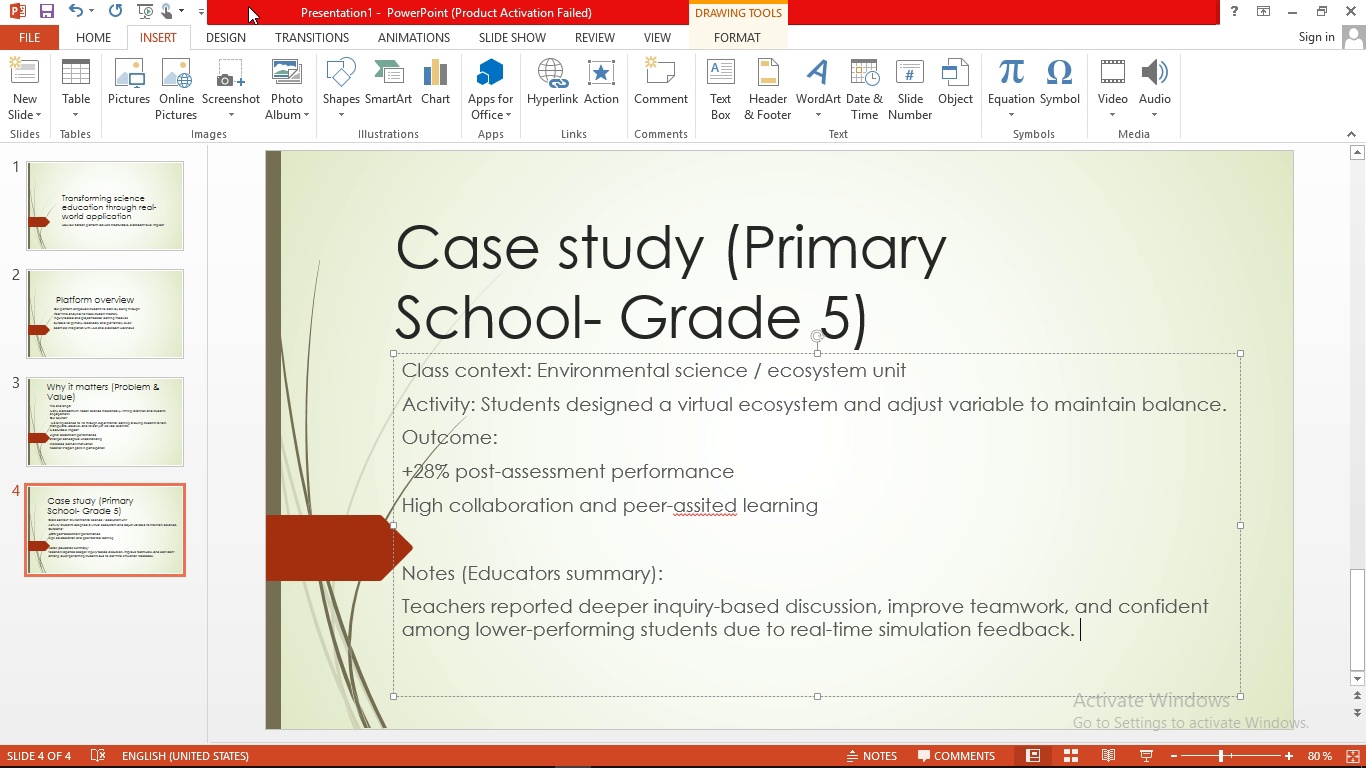 
left_click([20, 115])
 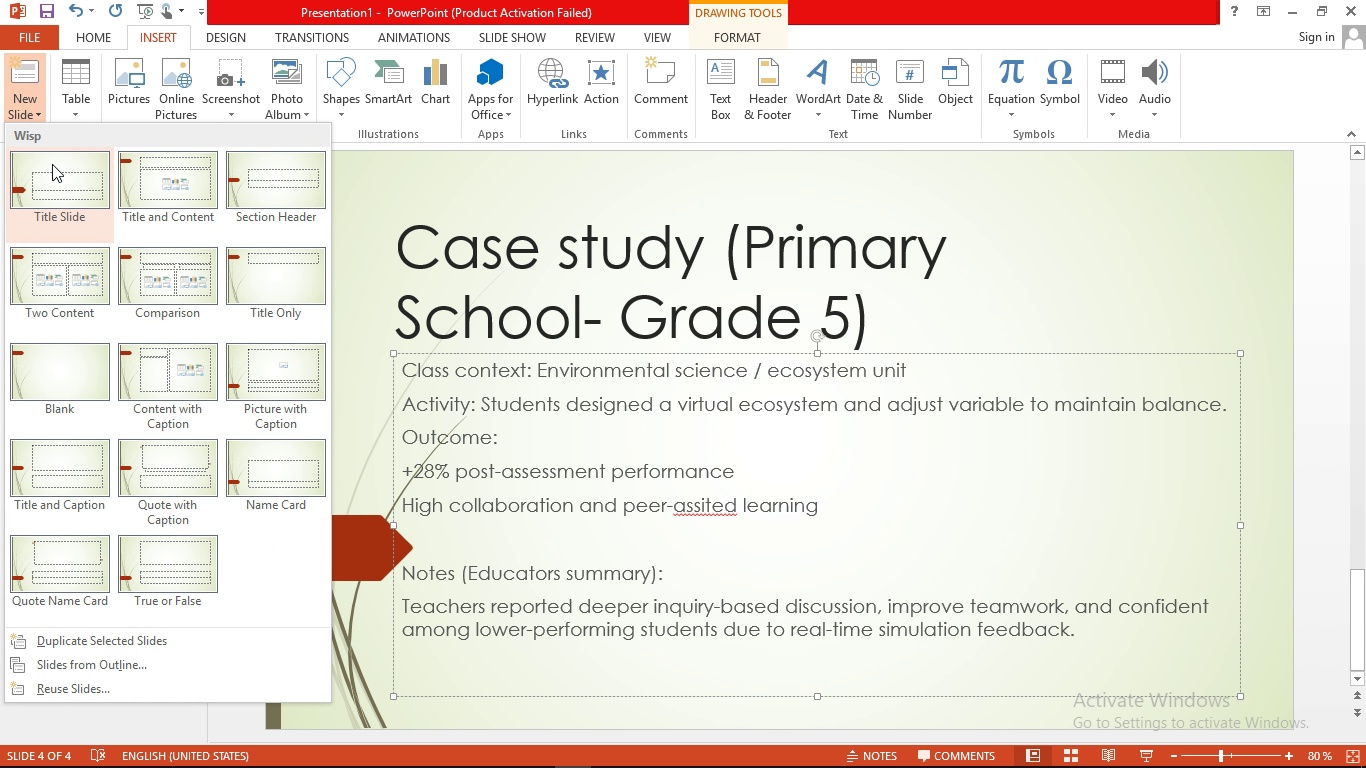 
left_click([52, 164])
 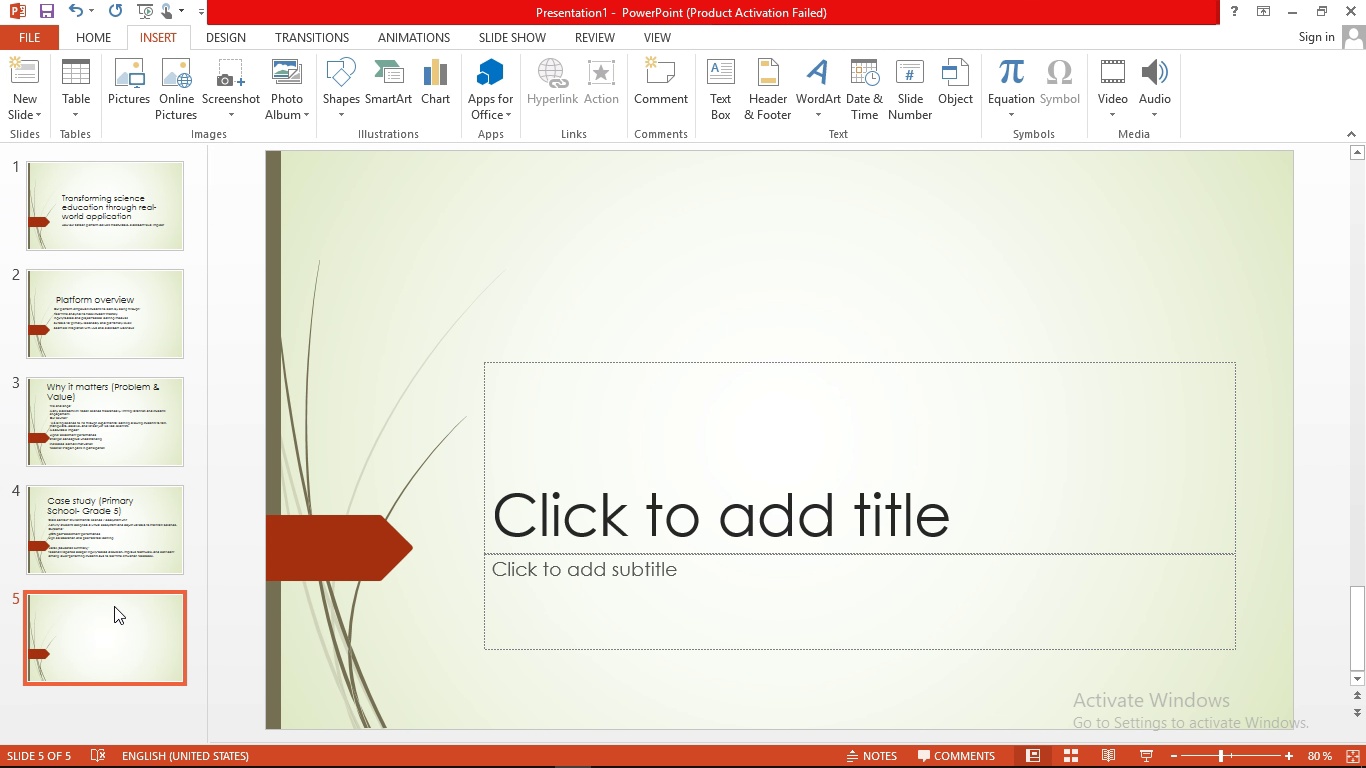 
left_click([114, 606])
 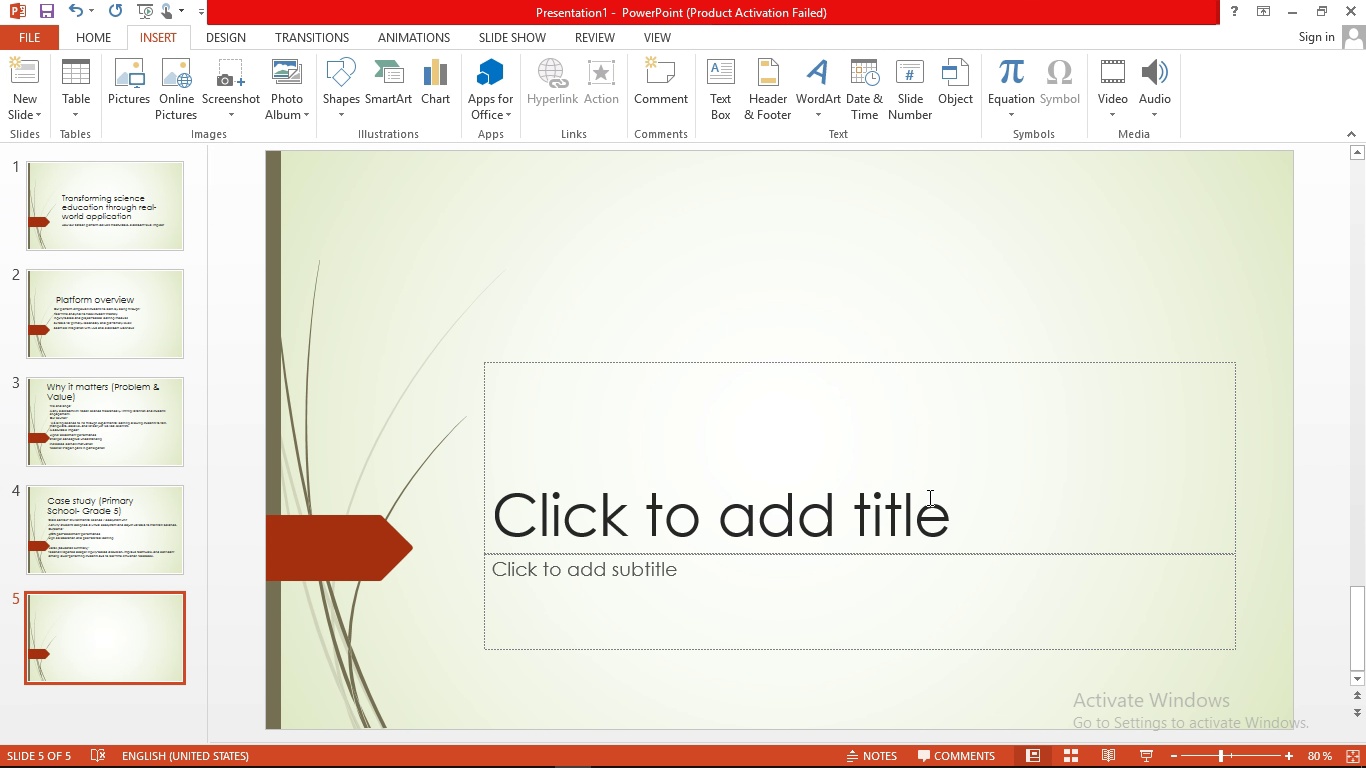 
left_click([928, 497])
 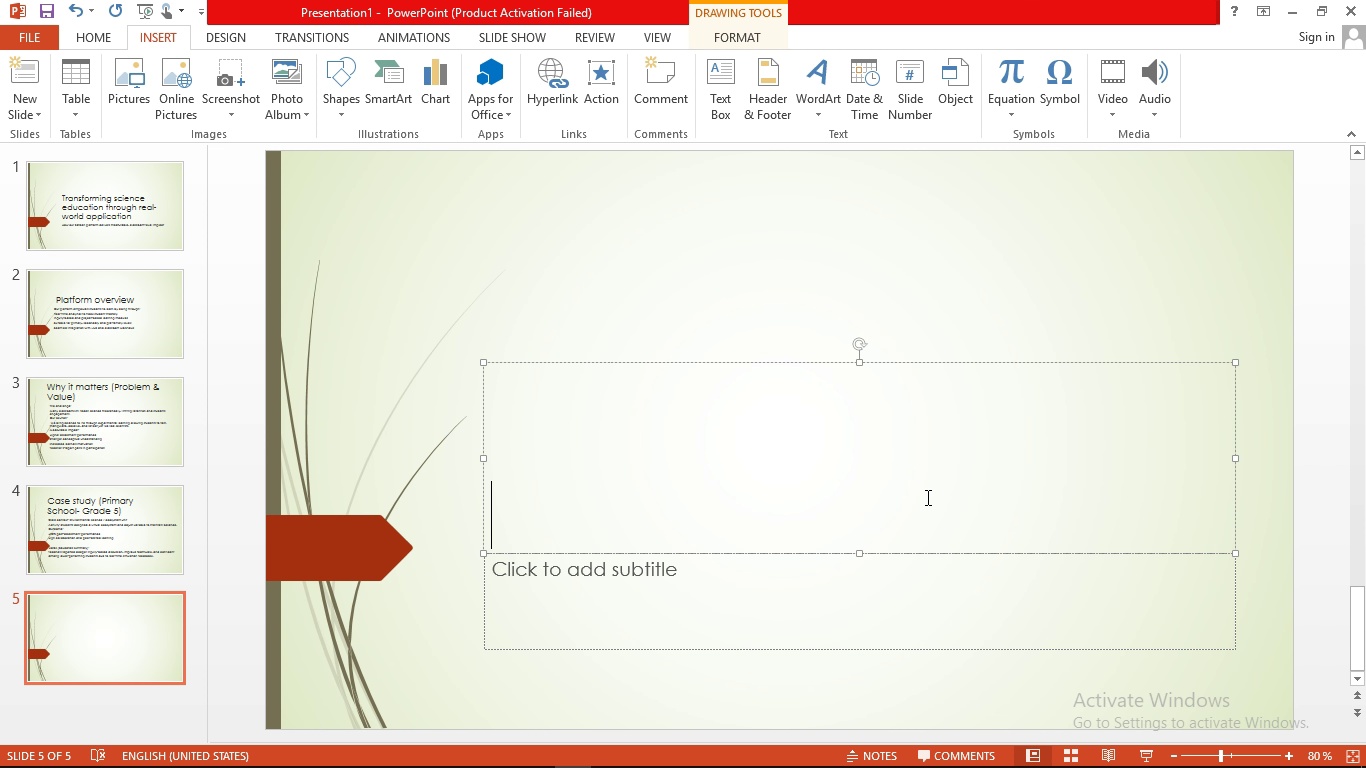 
wait(12.52)
 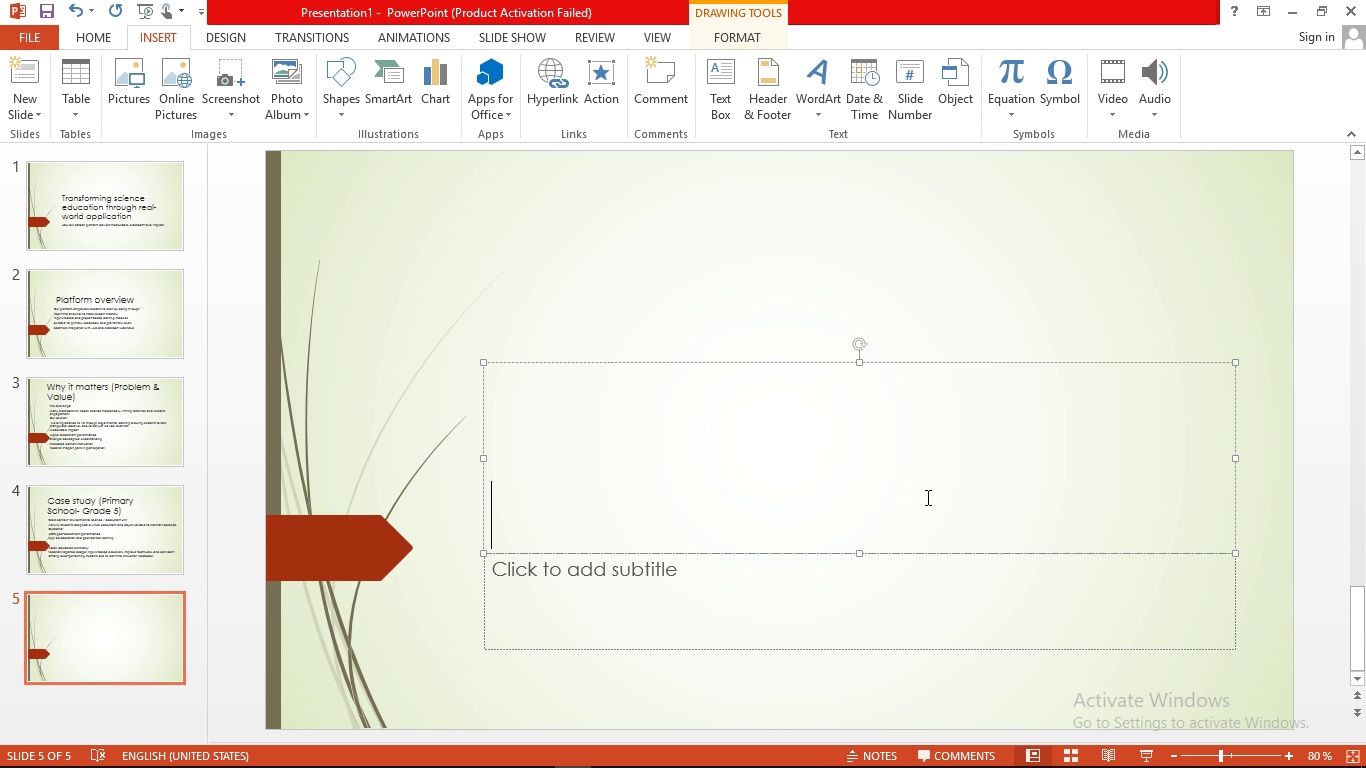 
type(Case study ())
 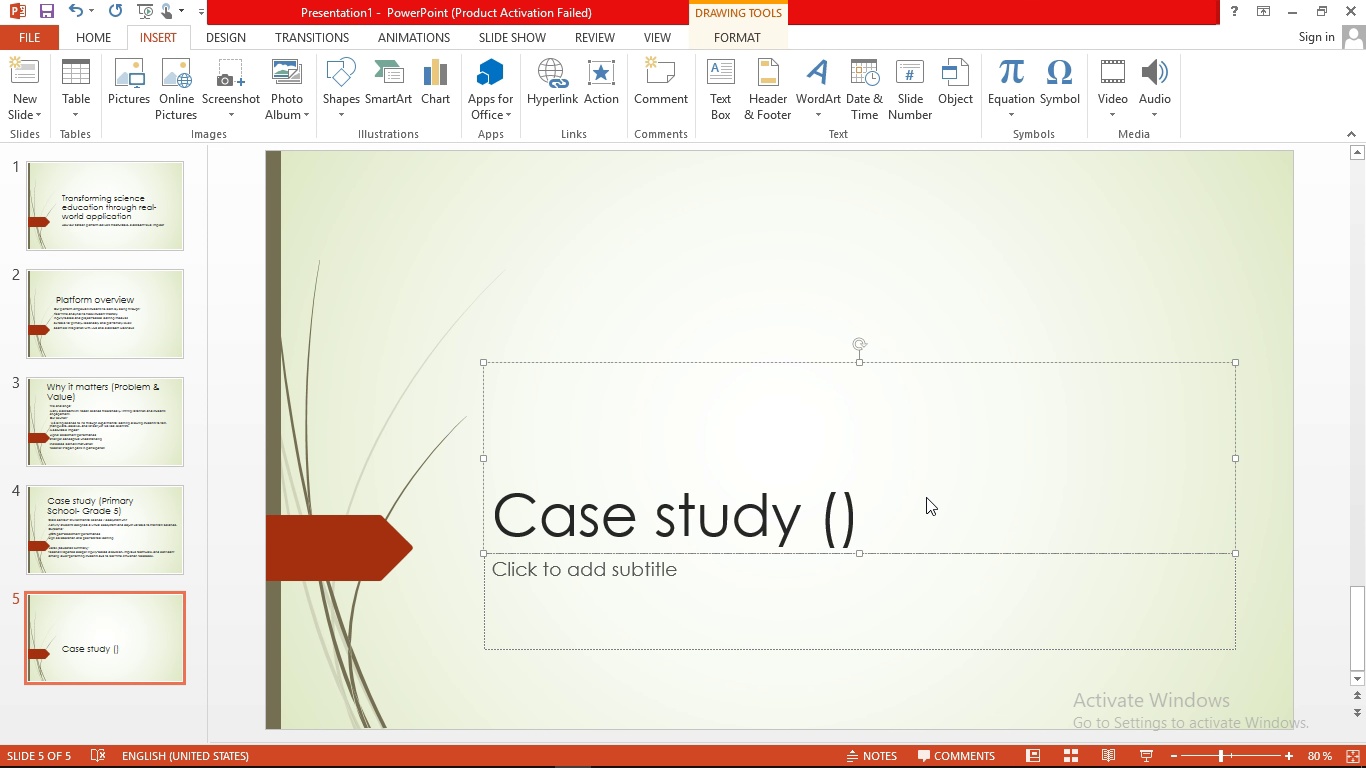 
key(ArrowLeft)
 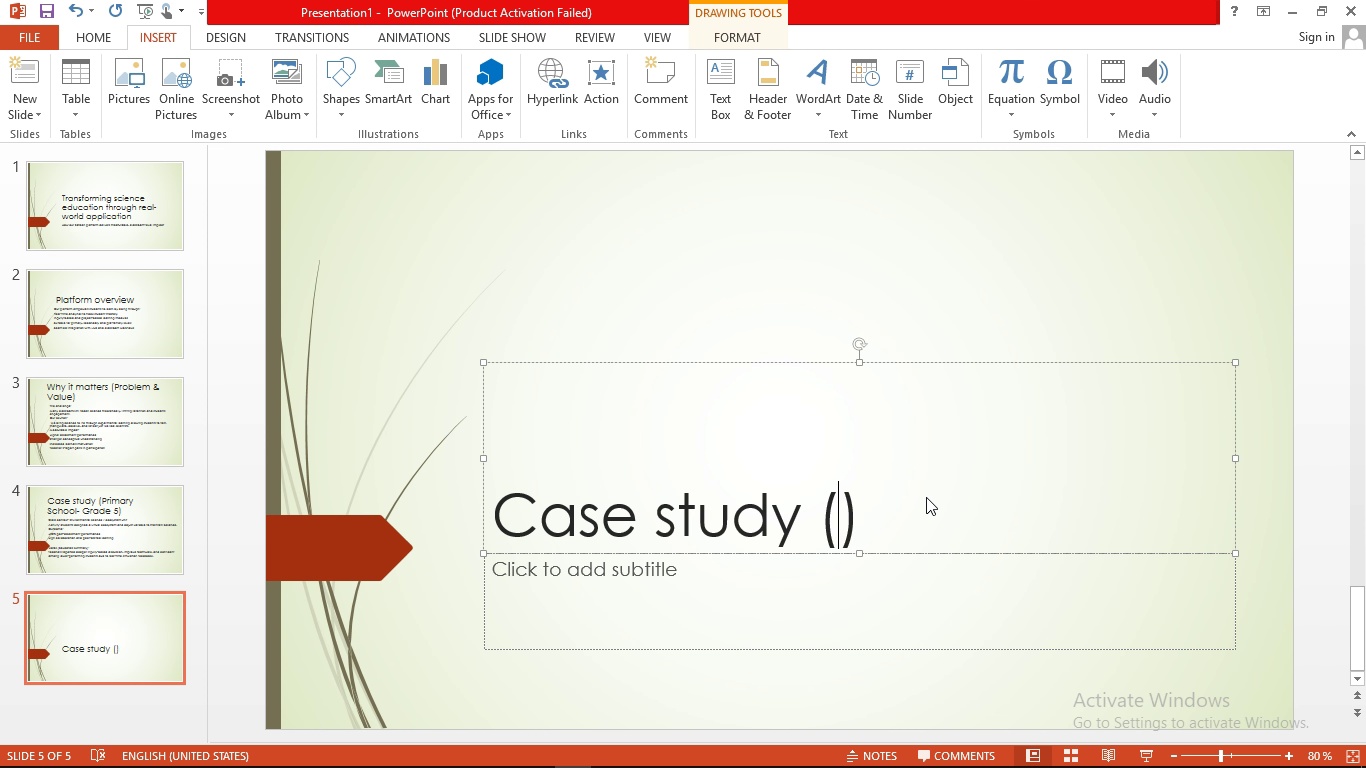 
type(Hight )
key(Backspace)
key(Backspace)
key(Backspace)
key(Backspace)
 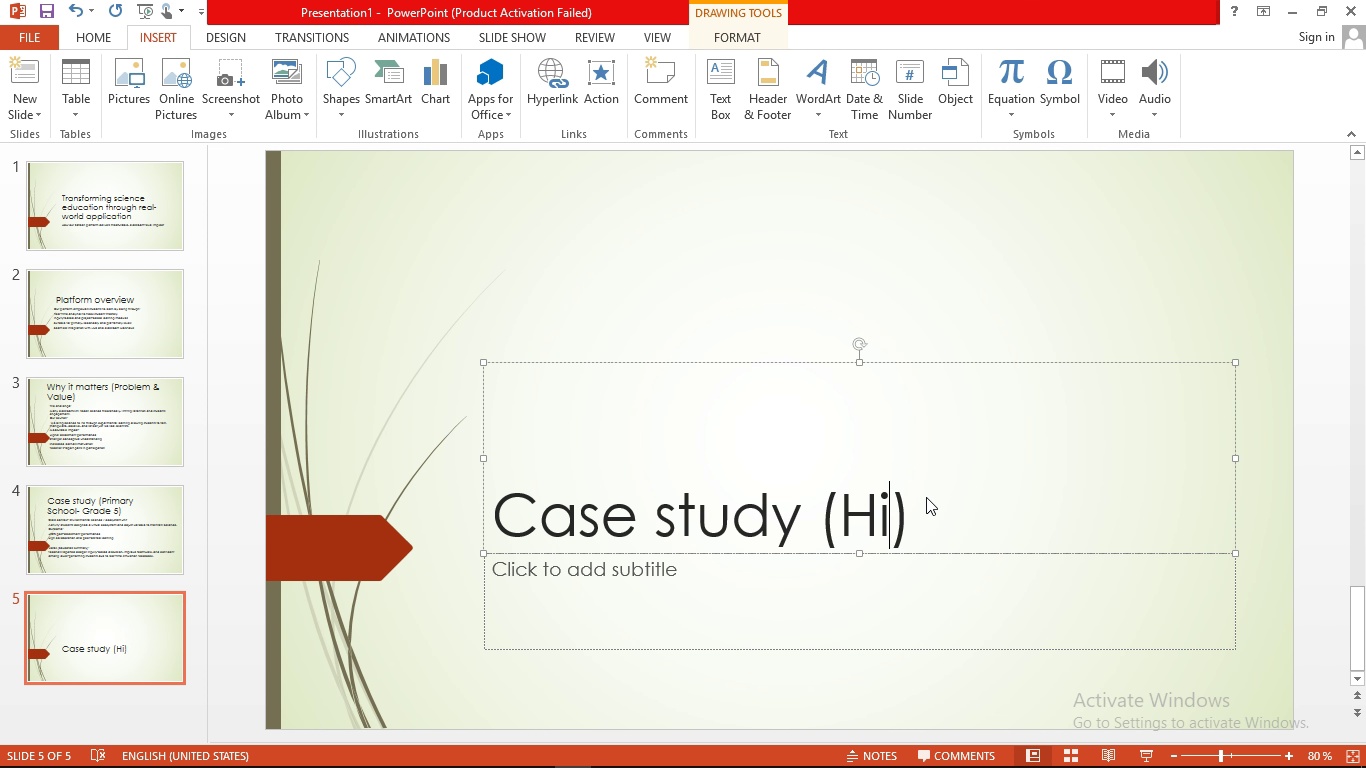 
type(gh school - Physics )
key(Backspace)
 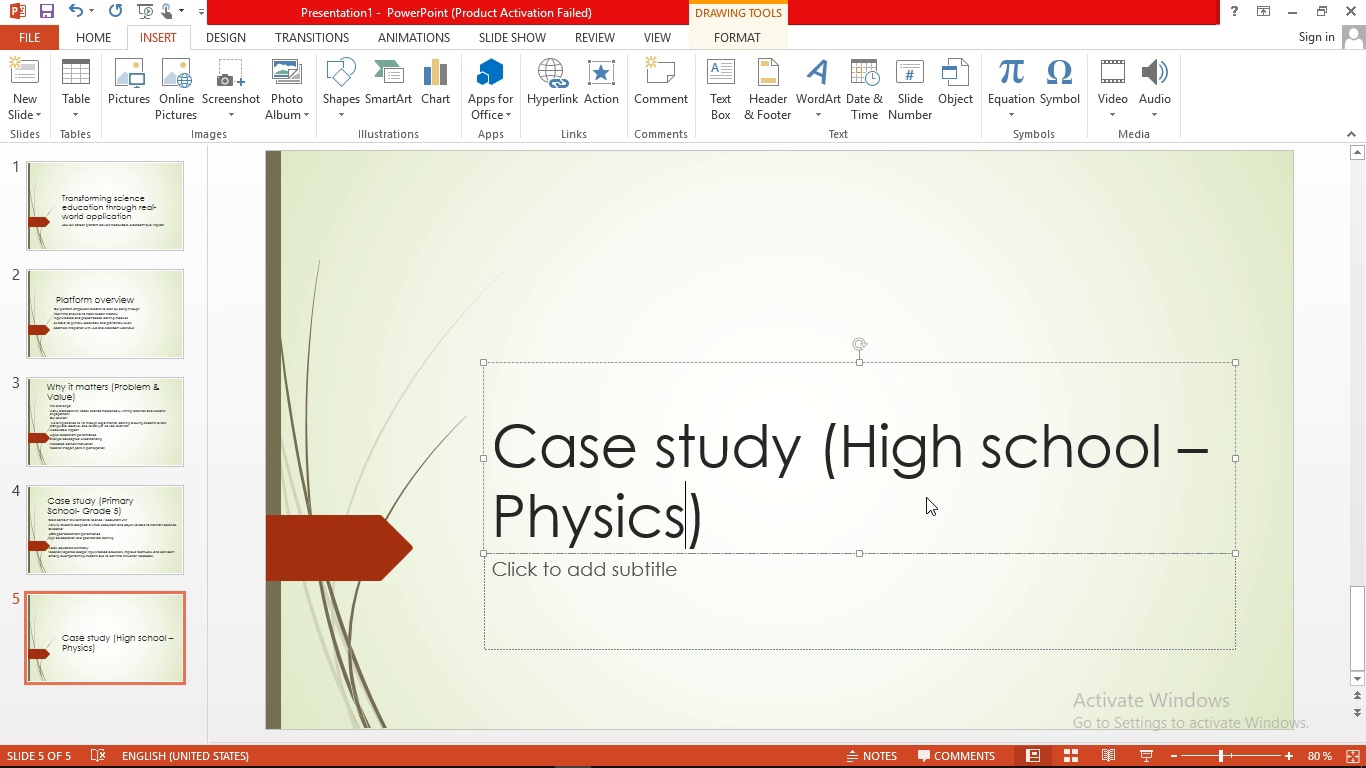 
key(ArrowUp)
 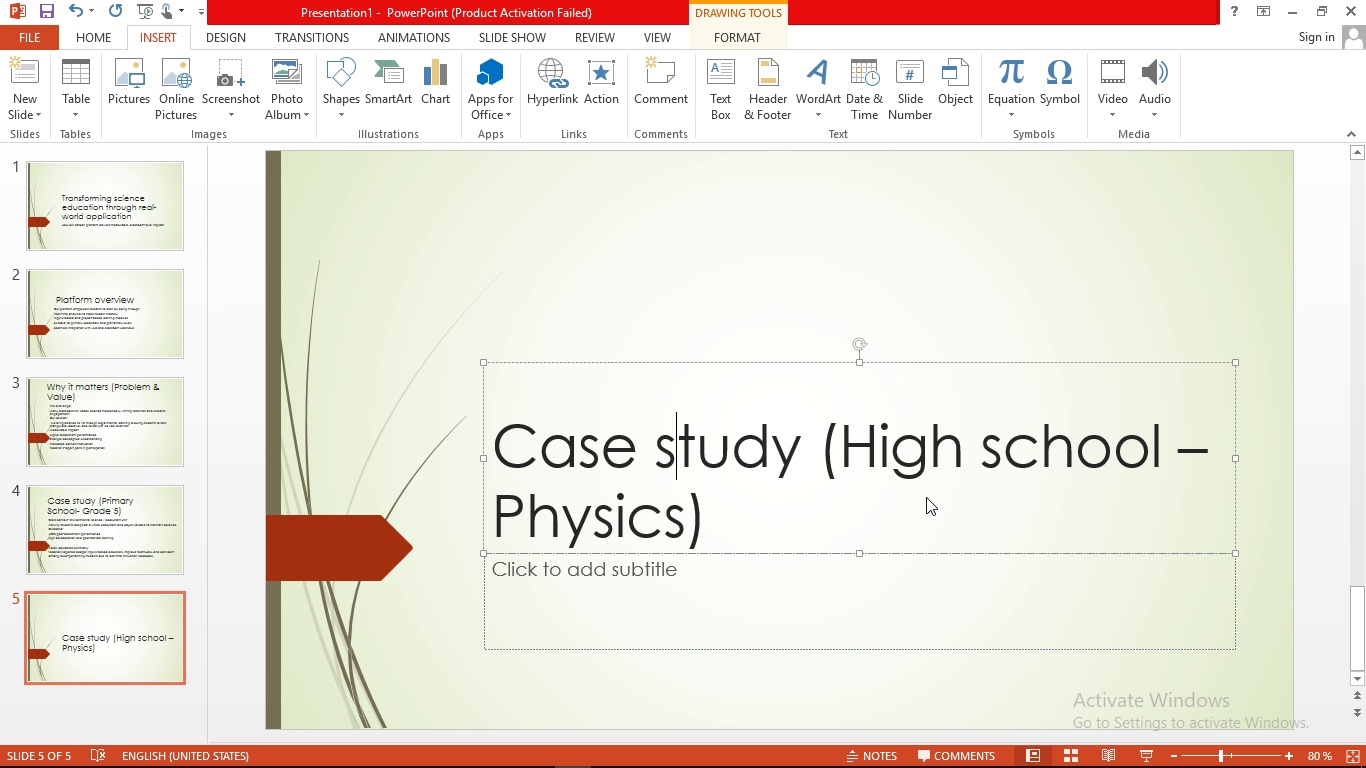 
key(ArrowLeft)
 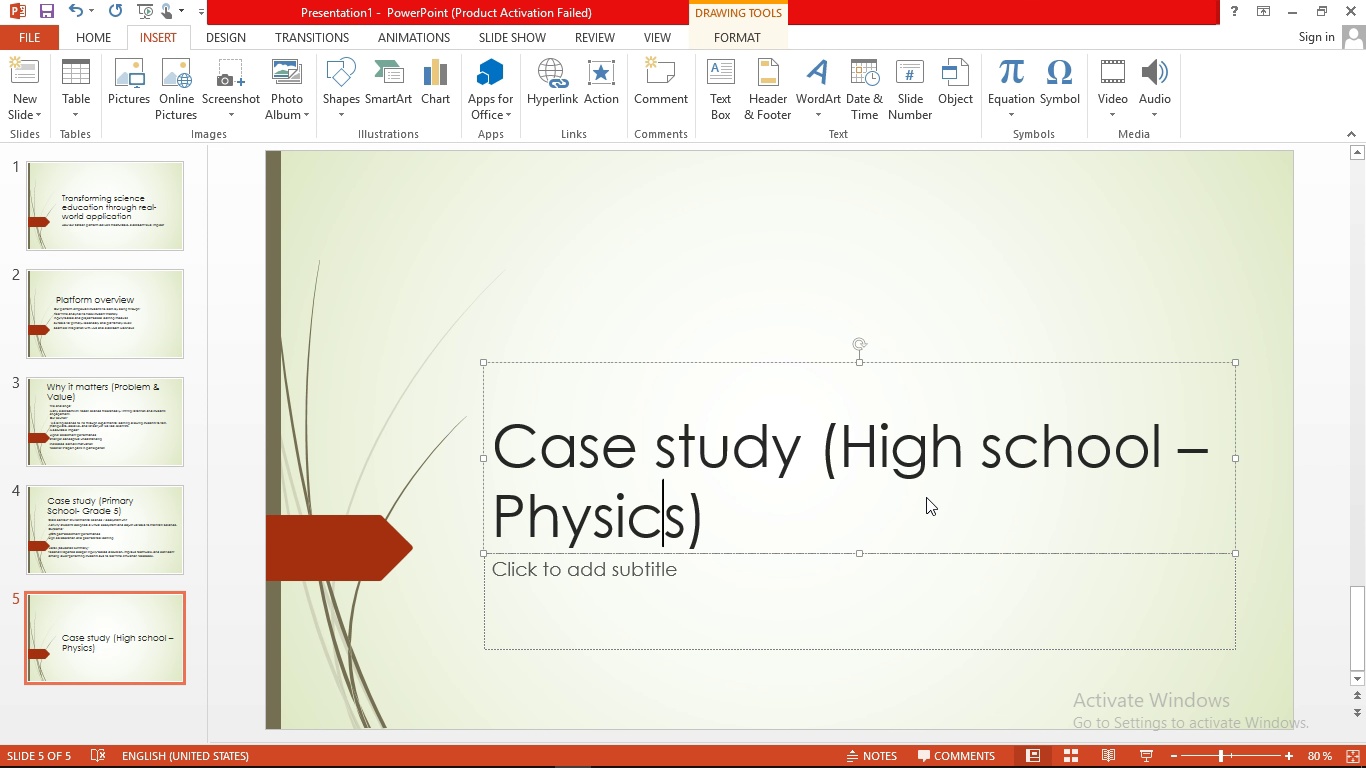 
key(ArrowDown)
 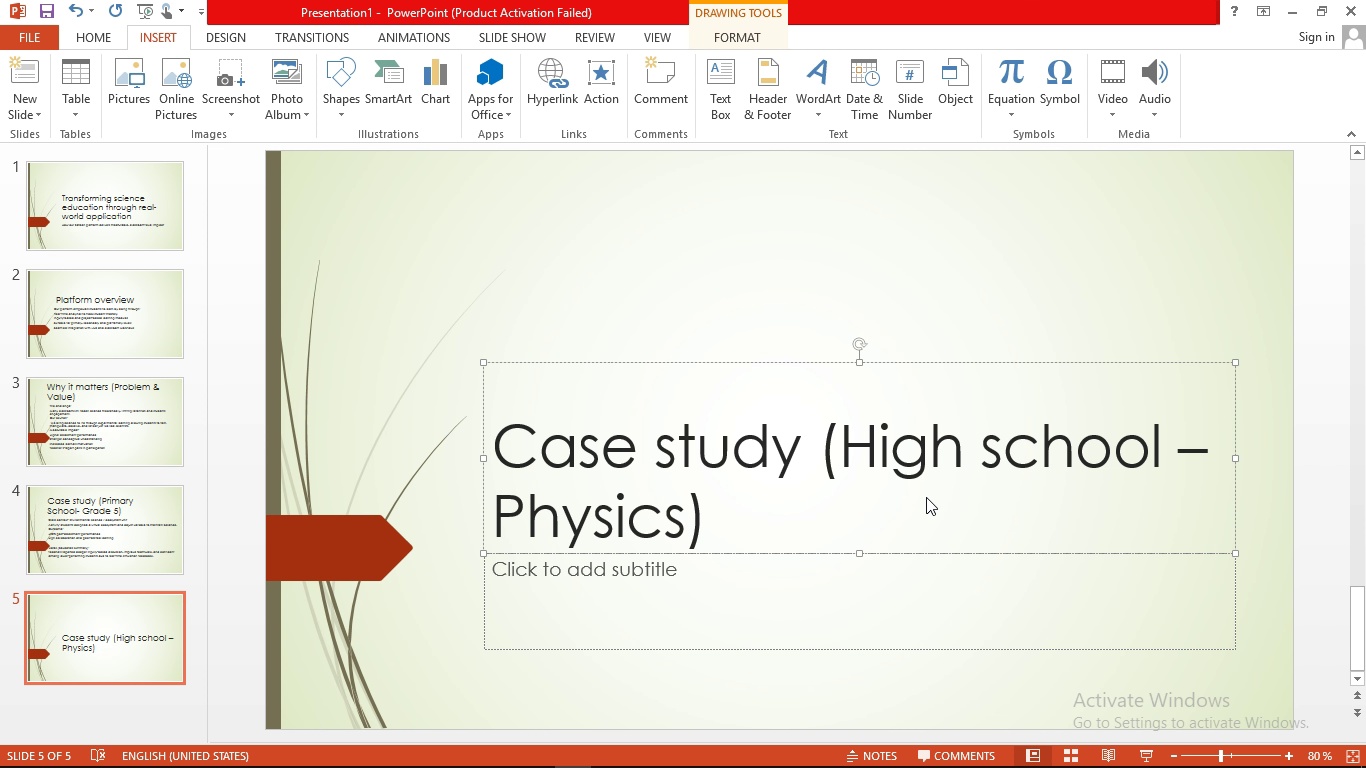 
key(ArrowRight)
 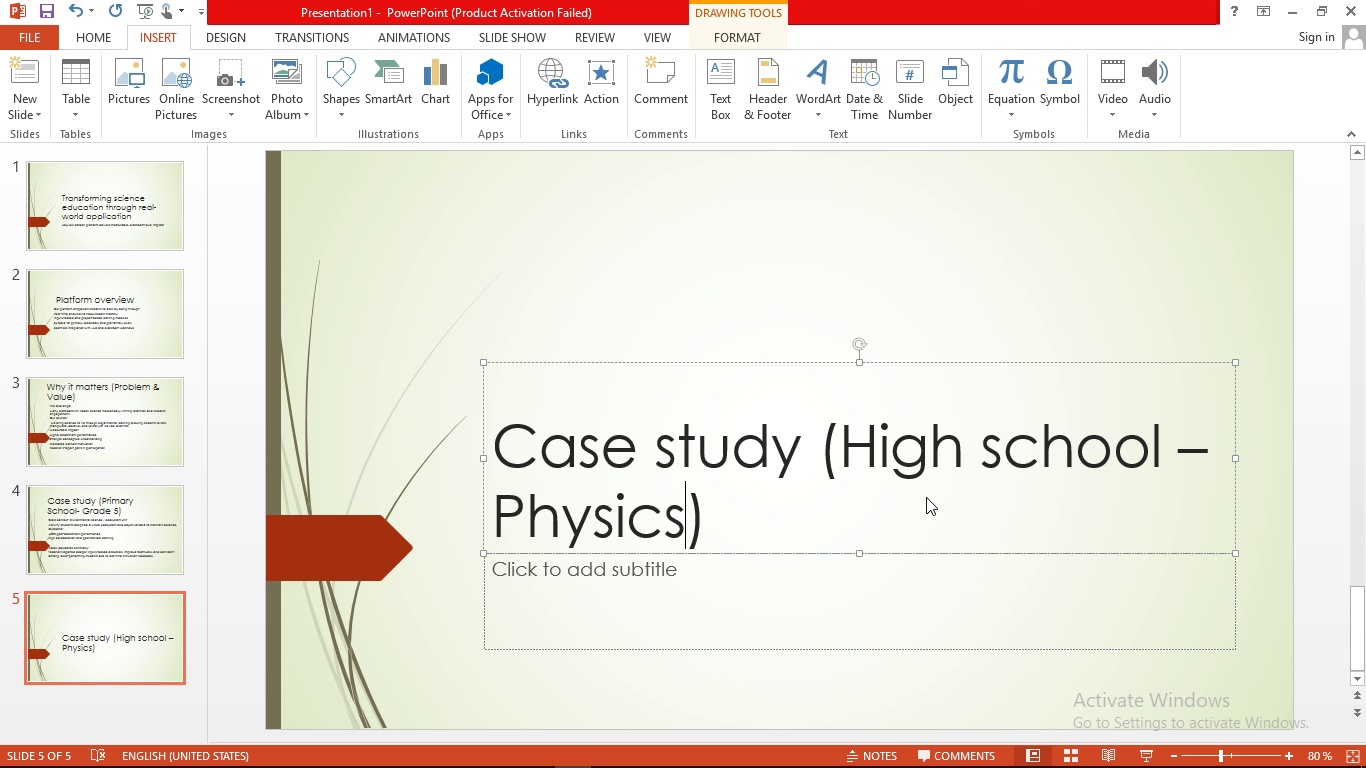 
key(ArrowRight)
 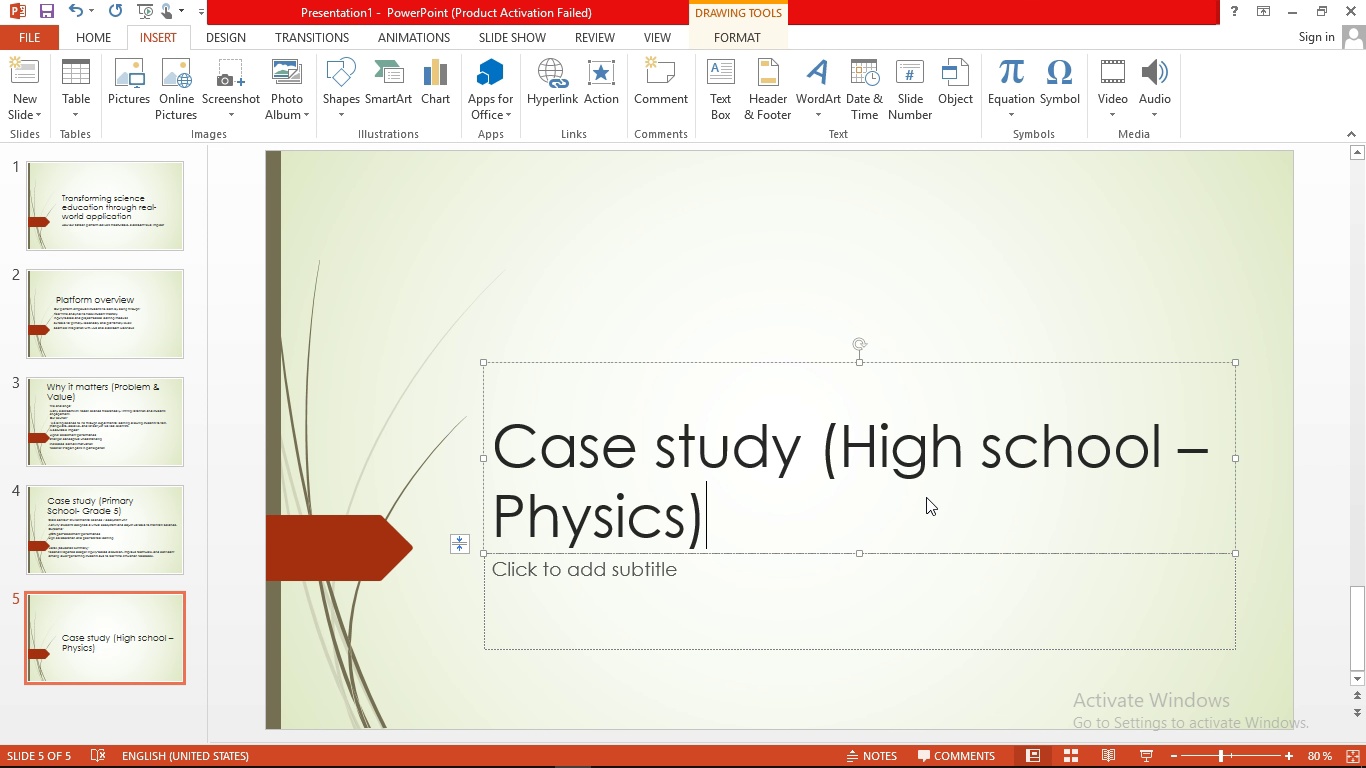 
key(Enter)
 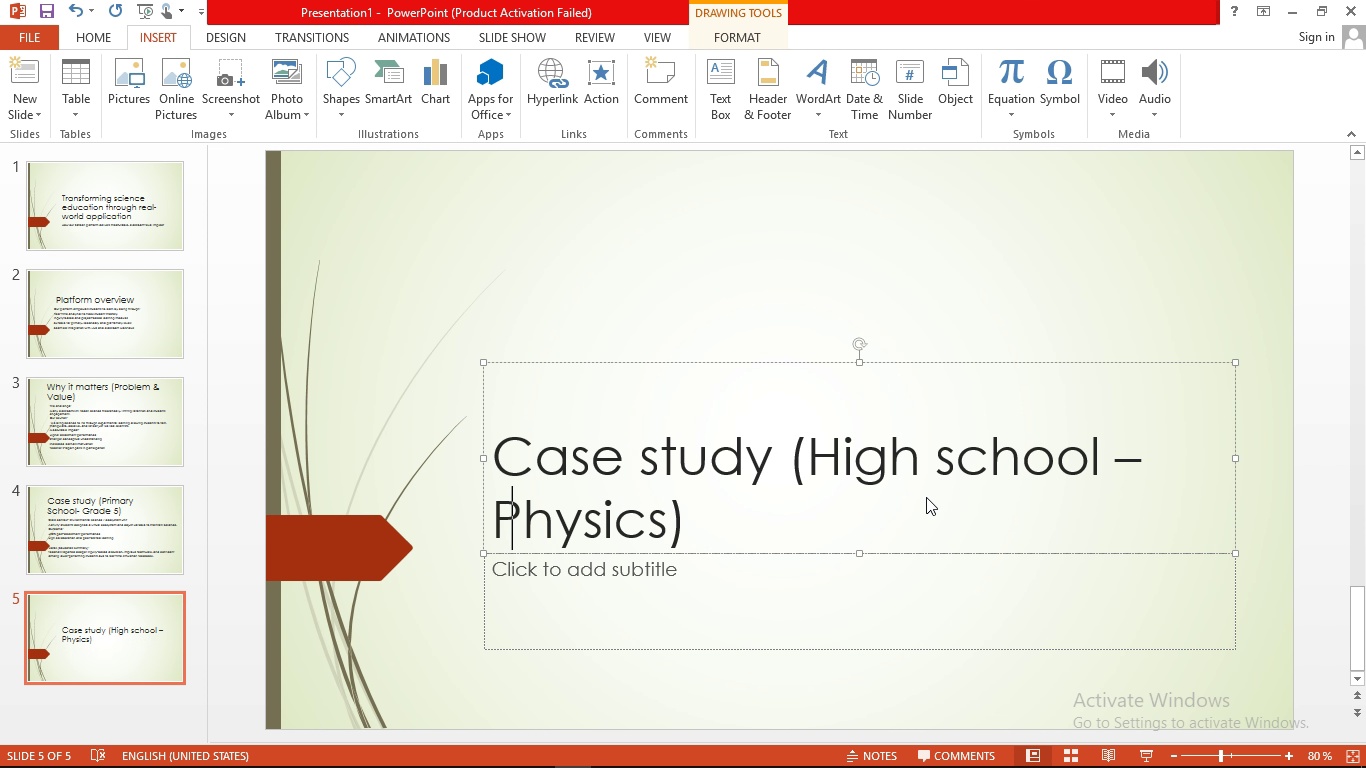 
key(Backspace)
 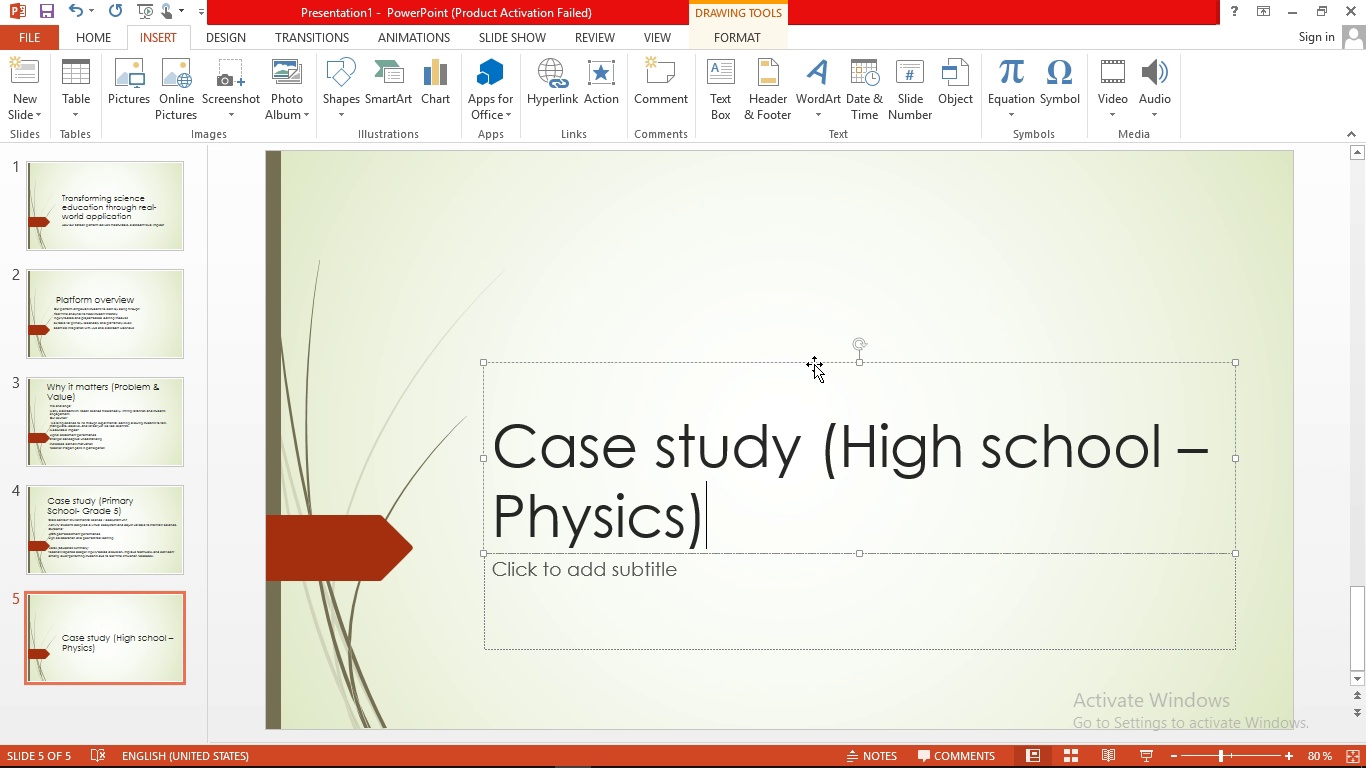 
left_click_drag(start_coordinate=[814, 364], to_coordinate=[741, 183])
 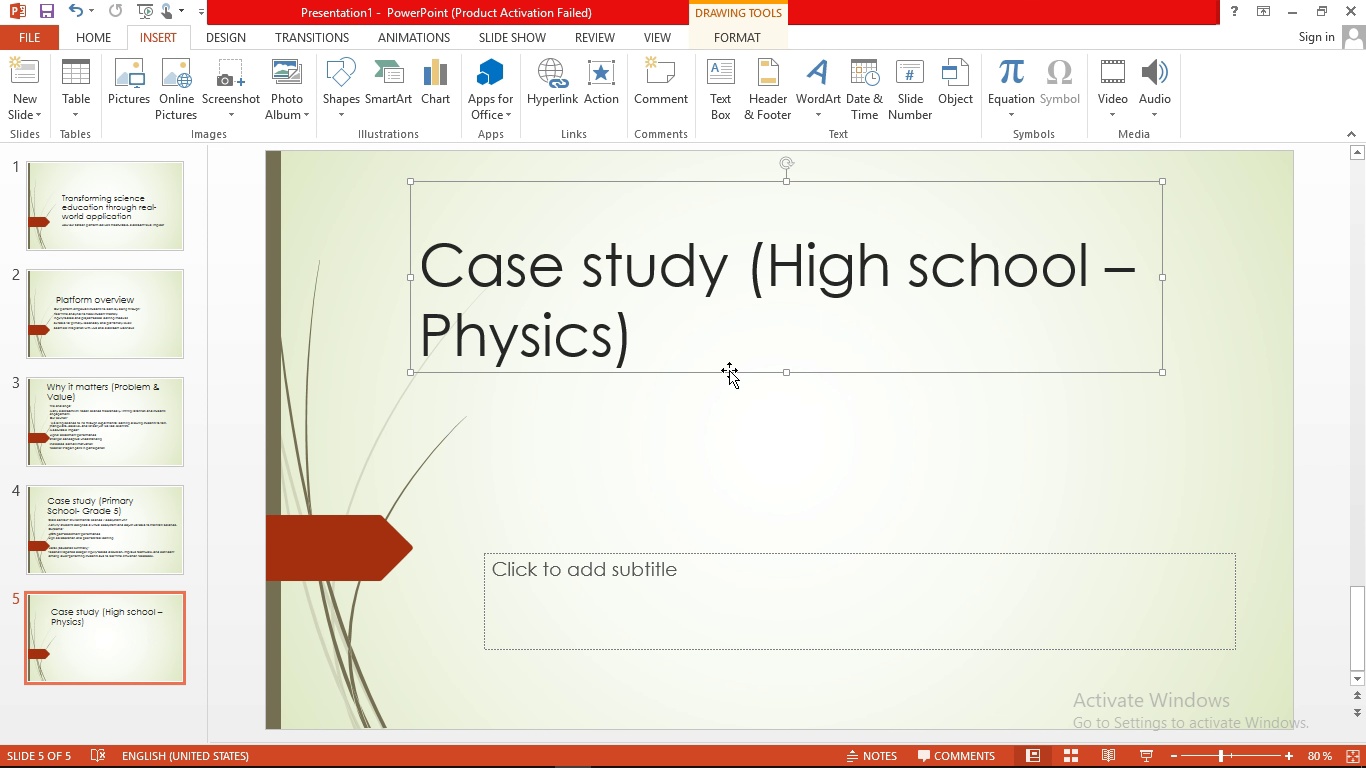 
left_click_drag(start_coordinate=[729, 370], to_coordinate=[754, 309])
 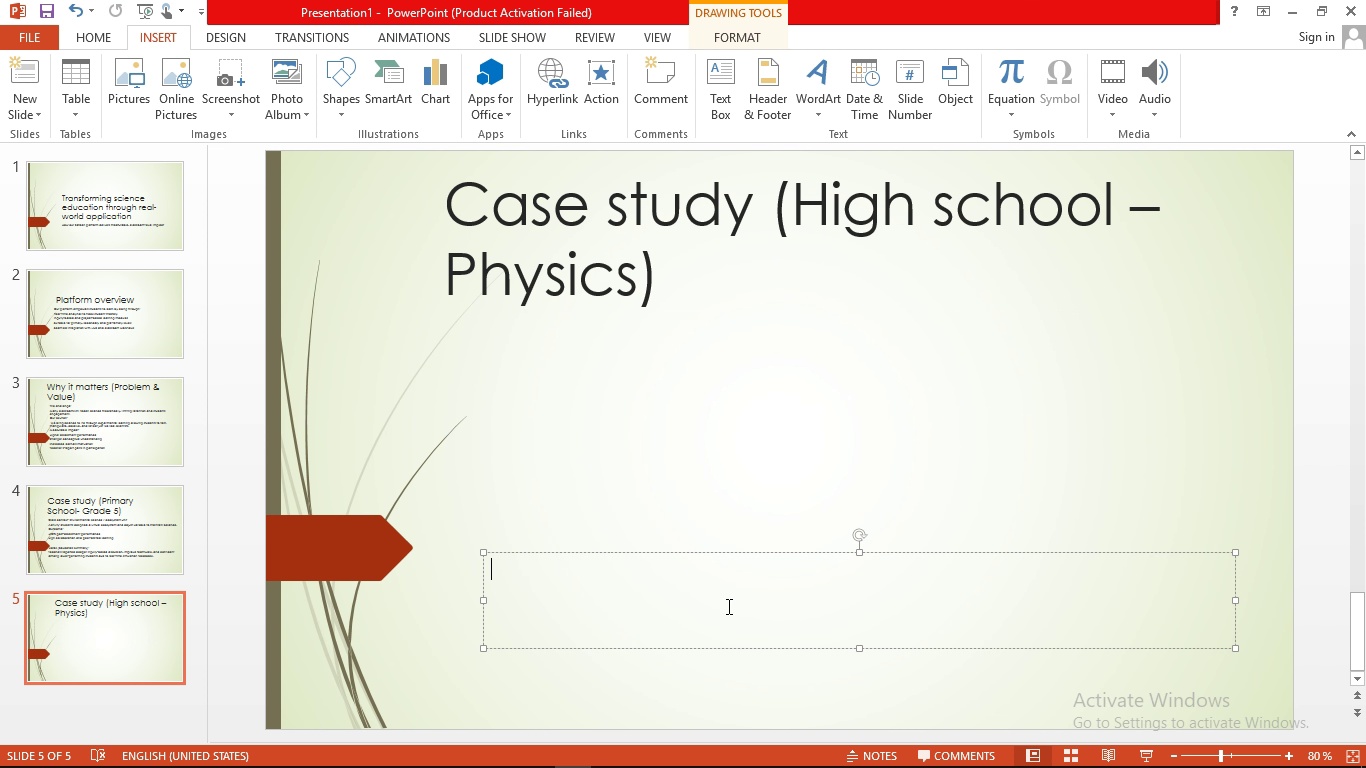 
left_click([727, 606])
 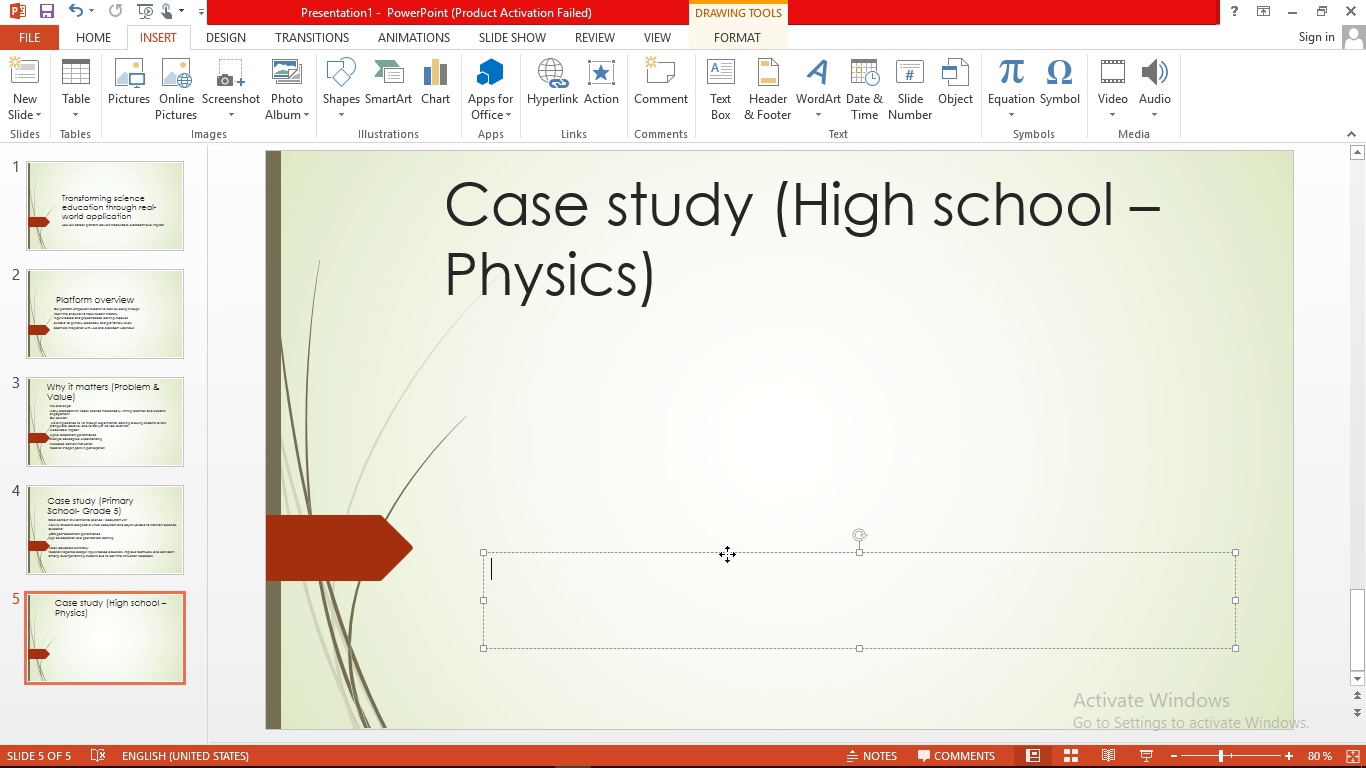 
left_click_drag(start_coordinate=[727, 554], to_coordinate=[631, 316])
 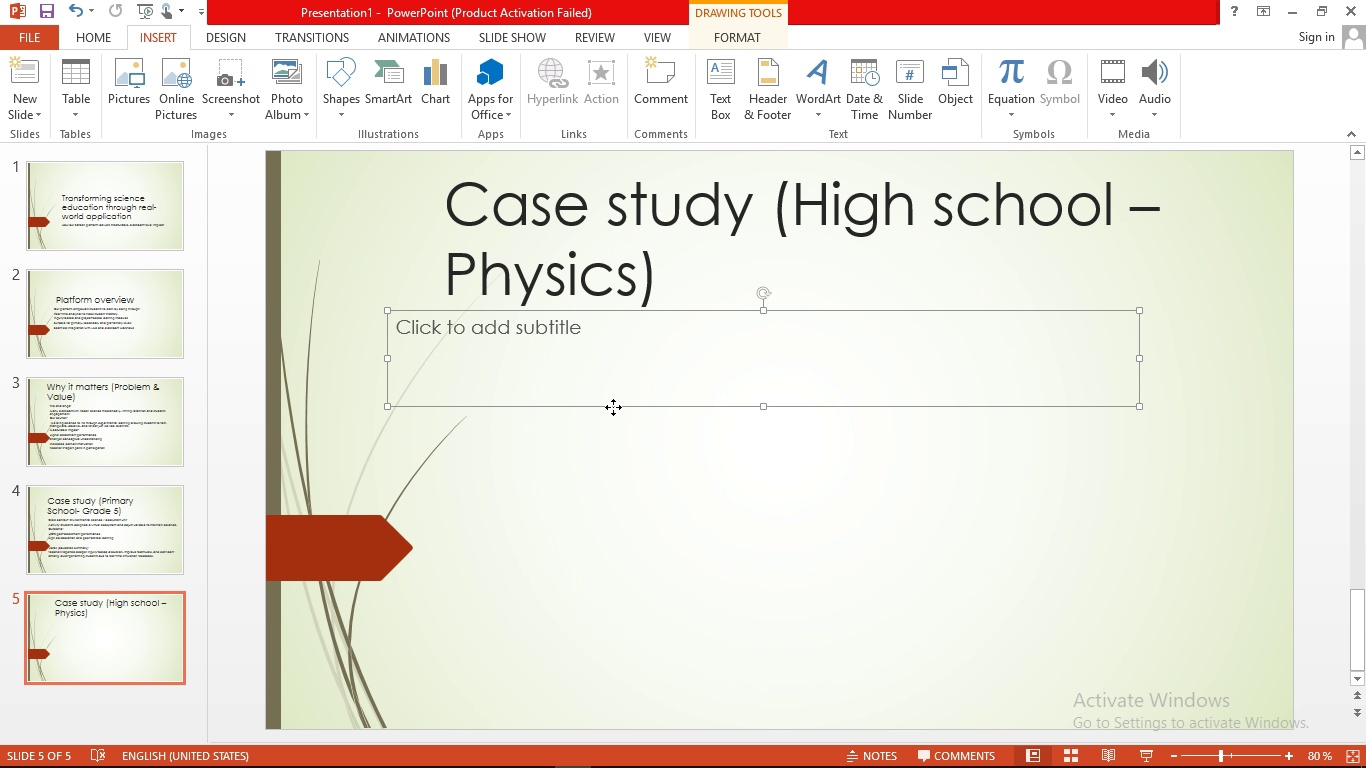 
left_click_drag(start_coordinate=[613, 407], to_coordinate=[623, 416])
 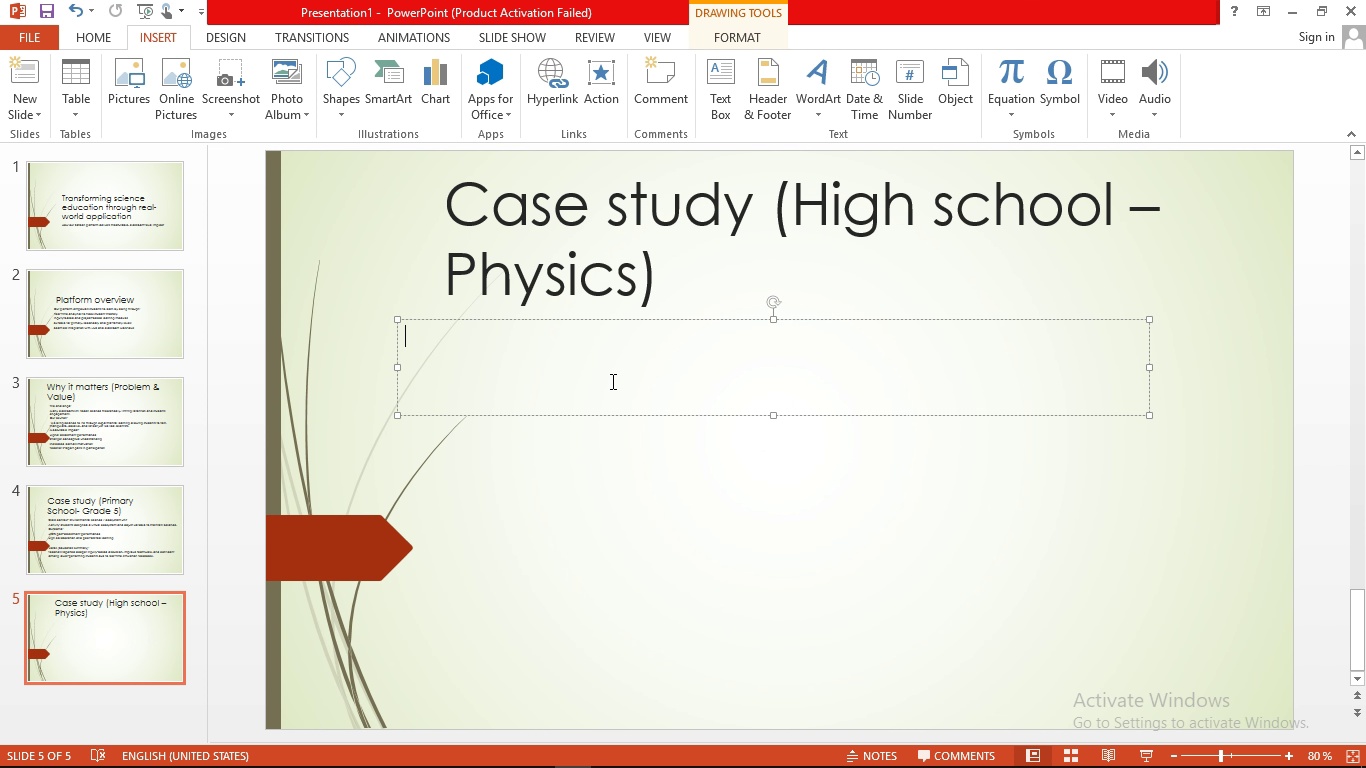 
left_click([611, 381])
 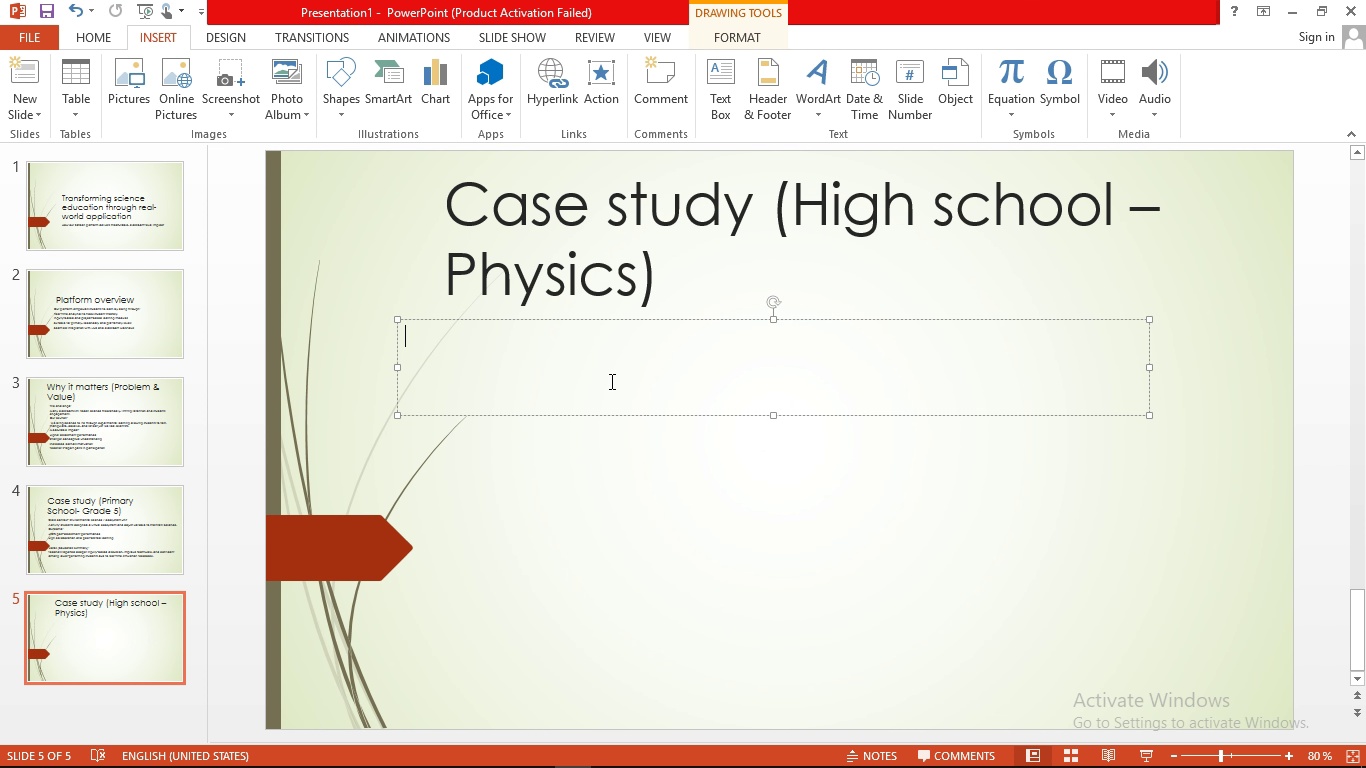 
type(class content: Grade 10 / Projectile Motion )
 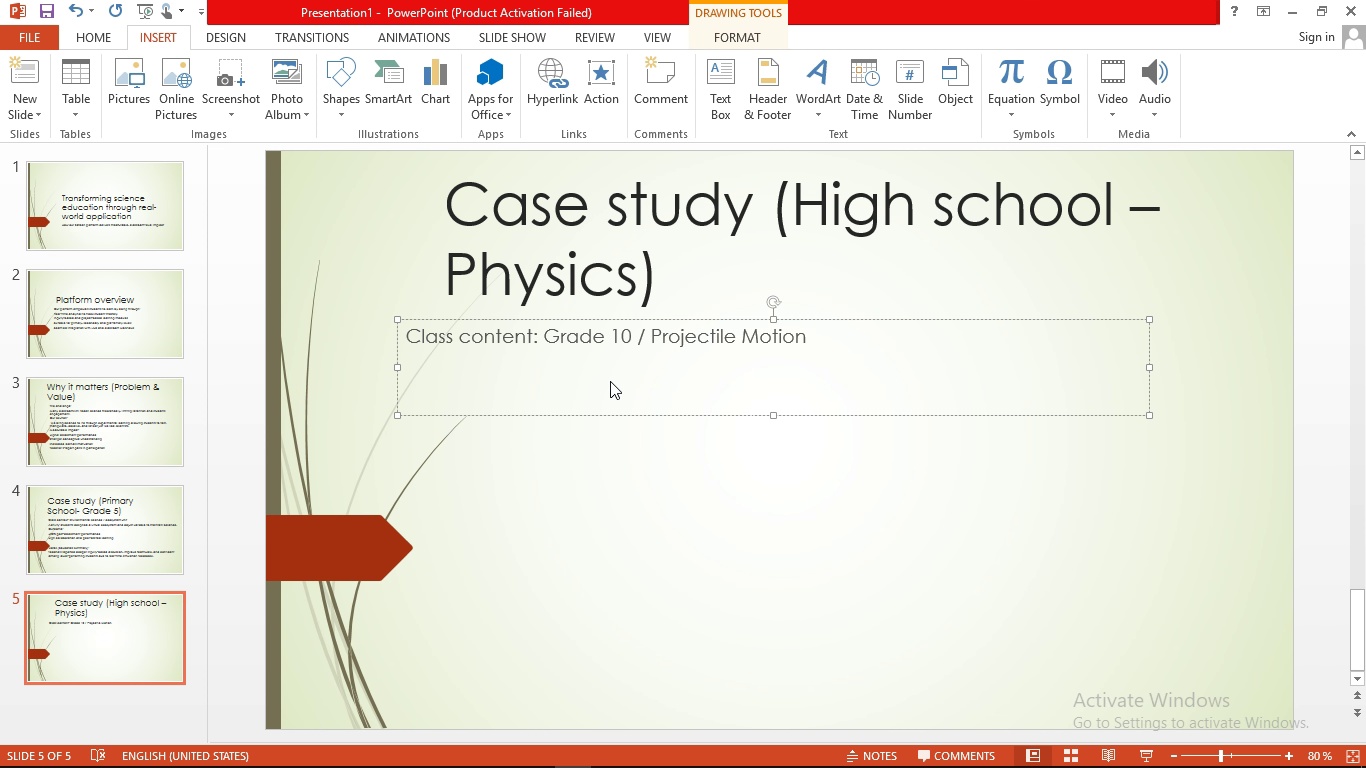 
wait(5.34)
 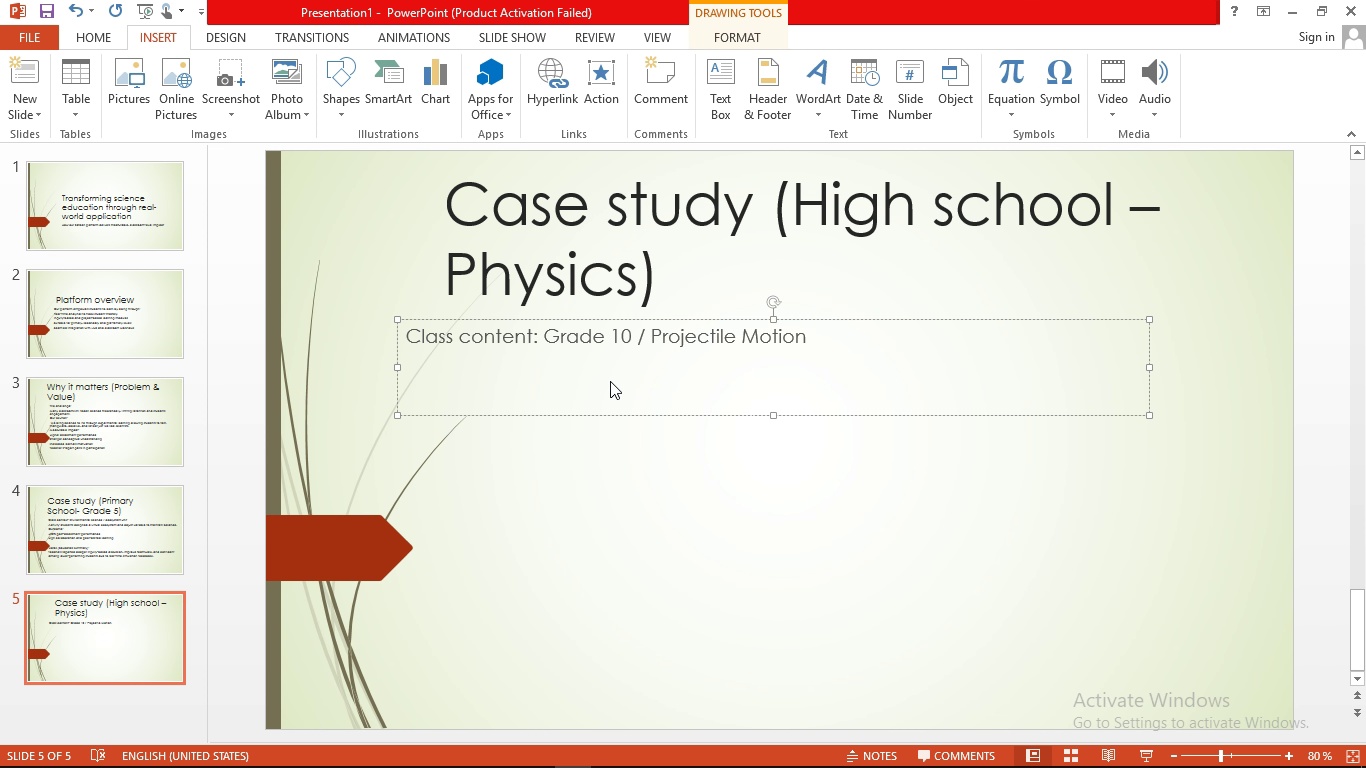 
key(Enter)
 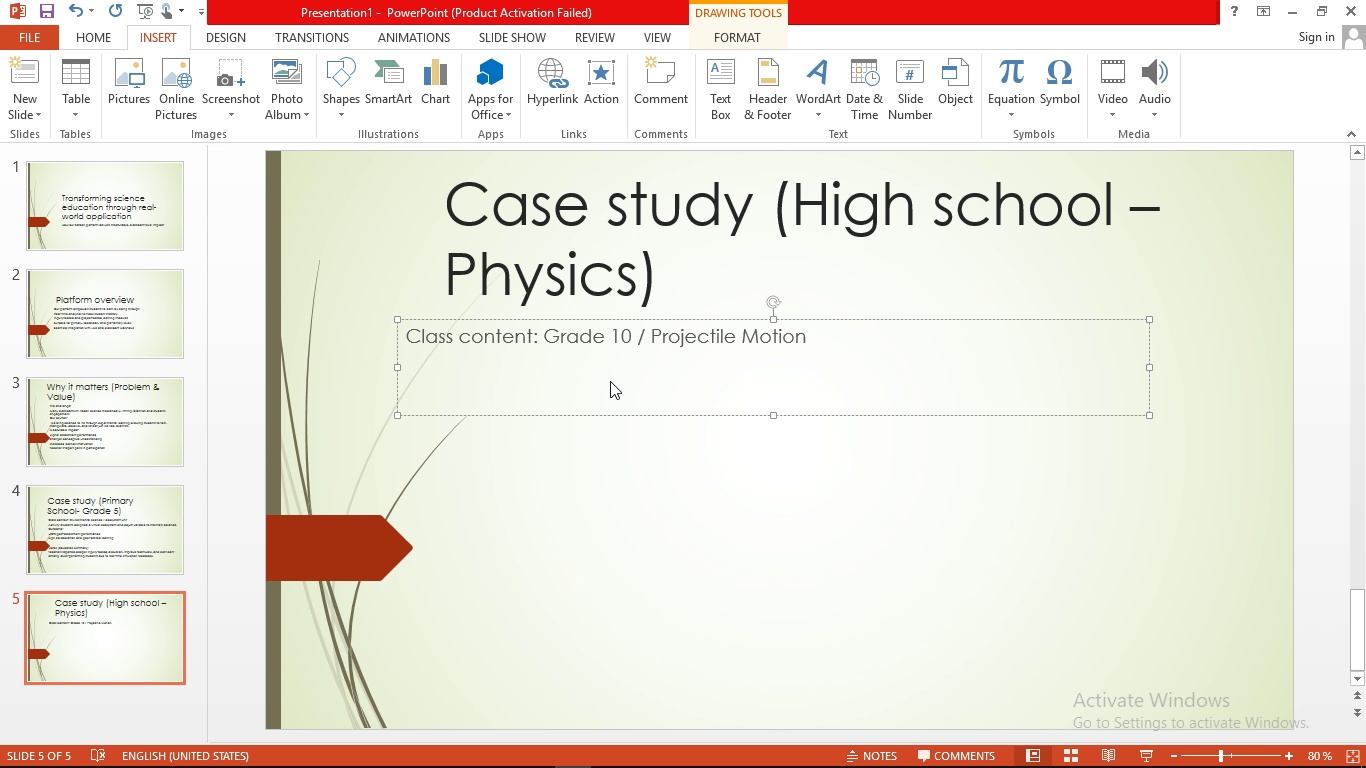 
type(Activite )
key(Backspace)
type(y )
key(Backspace)
type(: )
 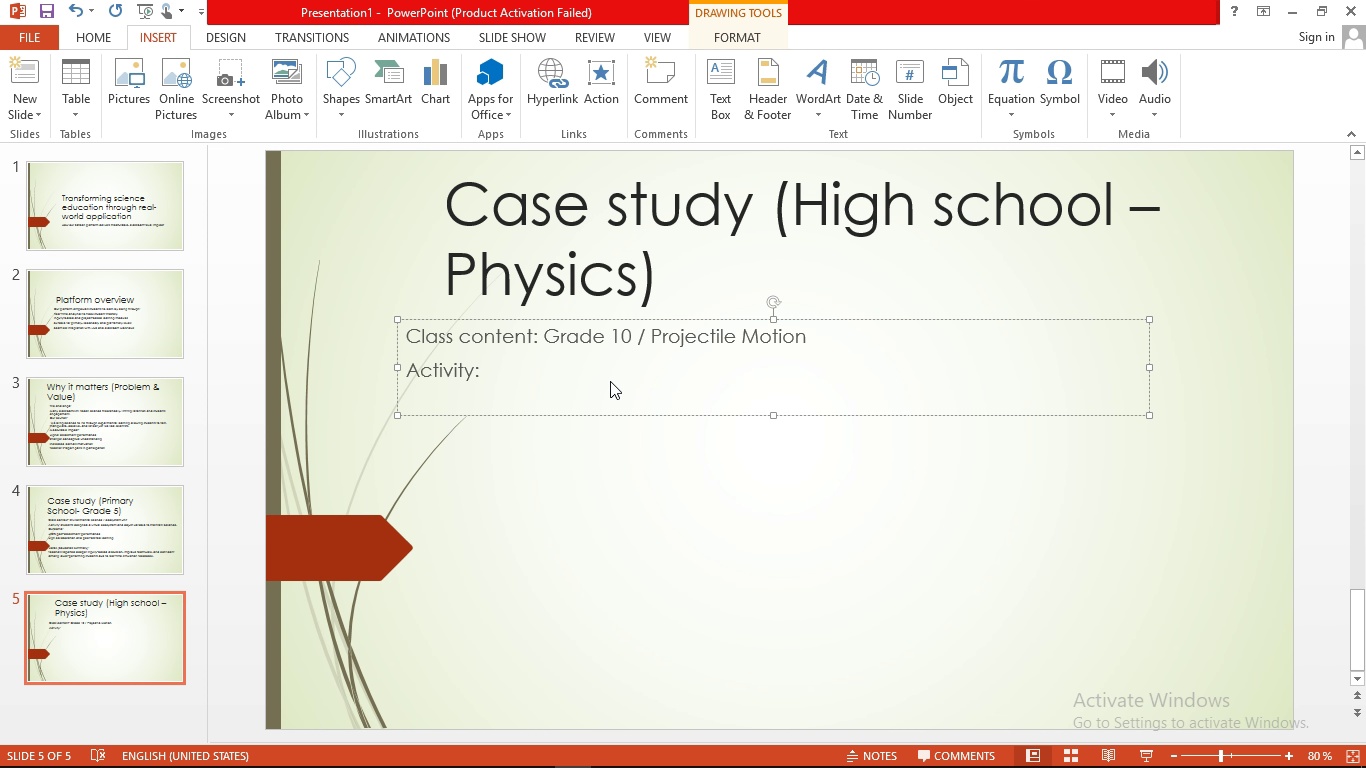 
wait(5.56)
 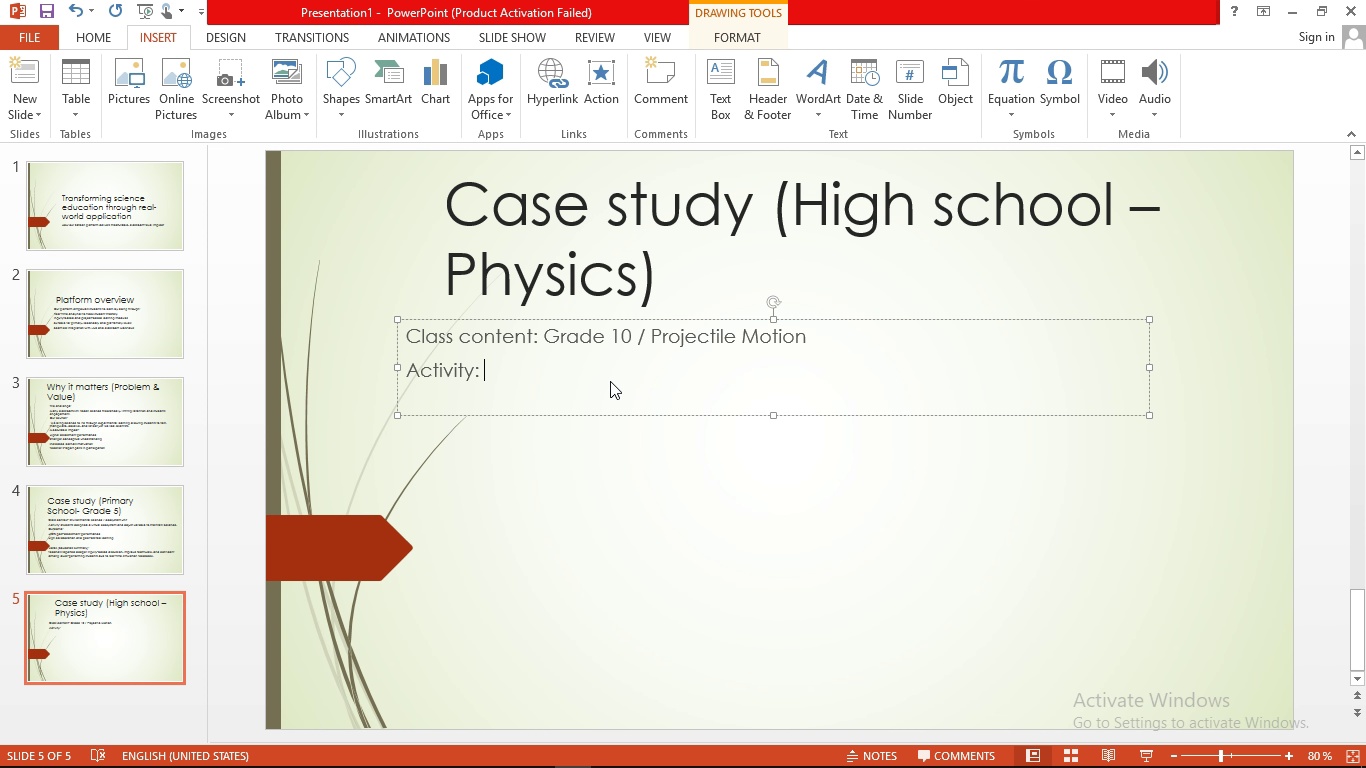 
type(Student run a virtial sysics lab adjusmet )
 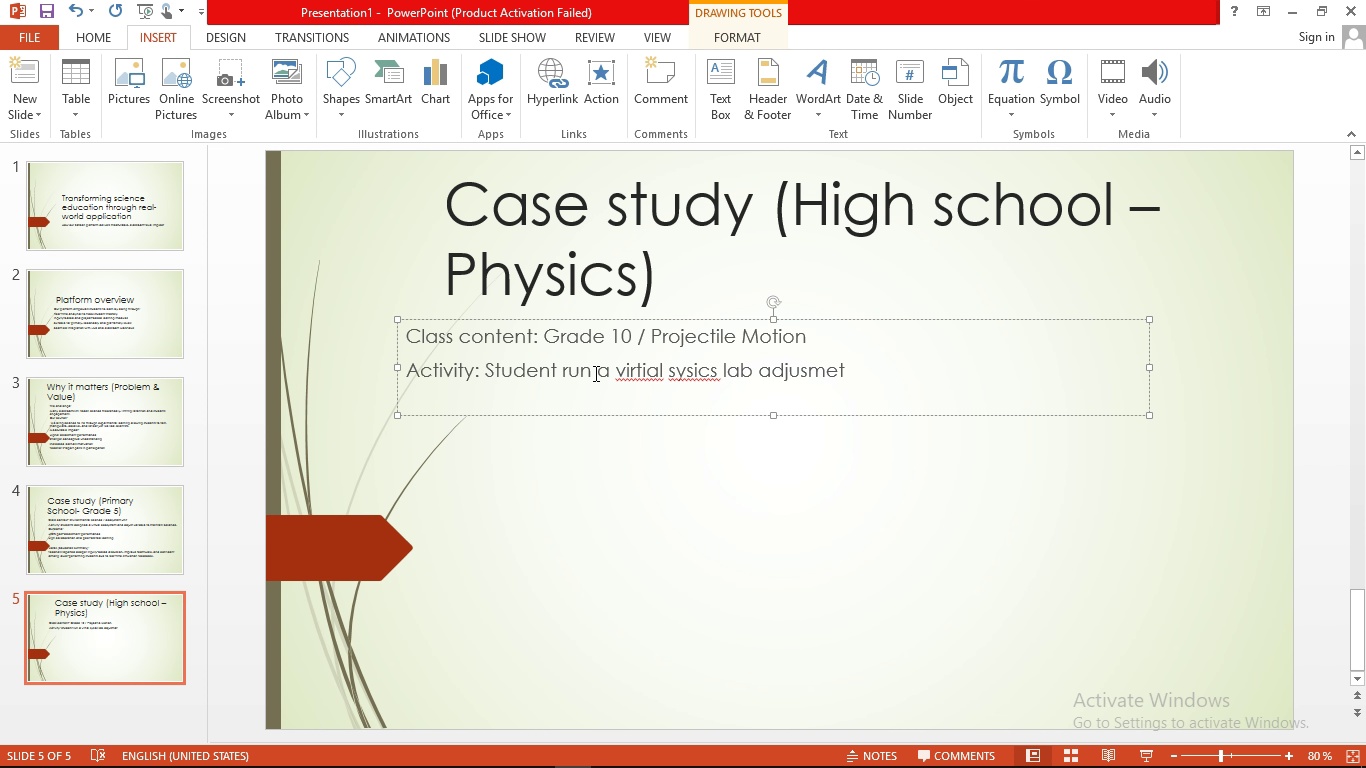 
right_click([680, 371])
 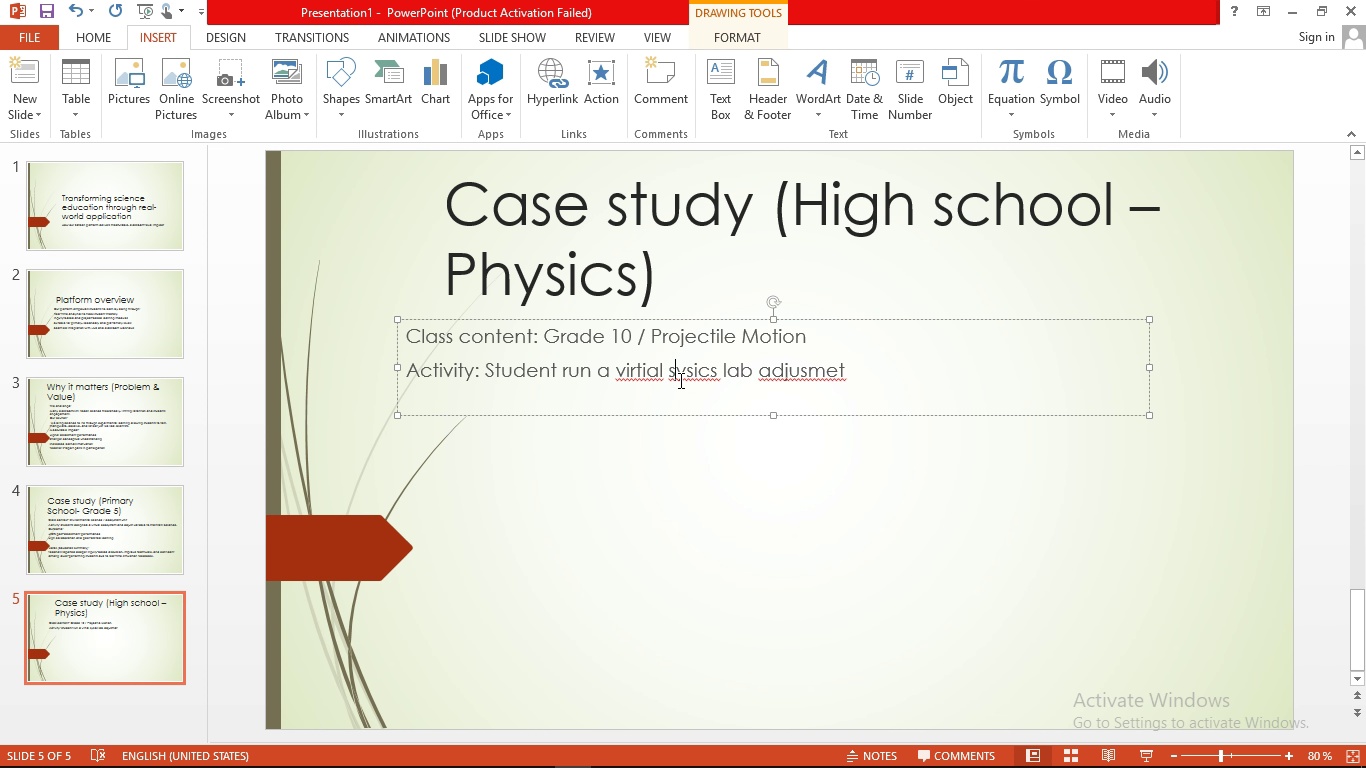 
key(Backspace)
 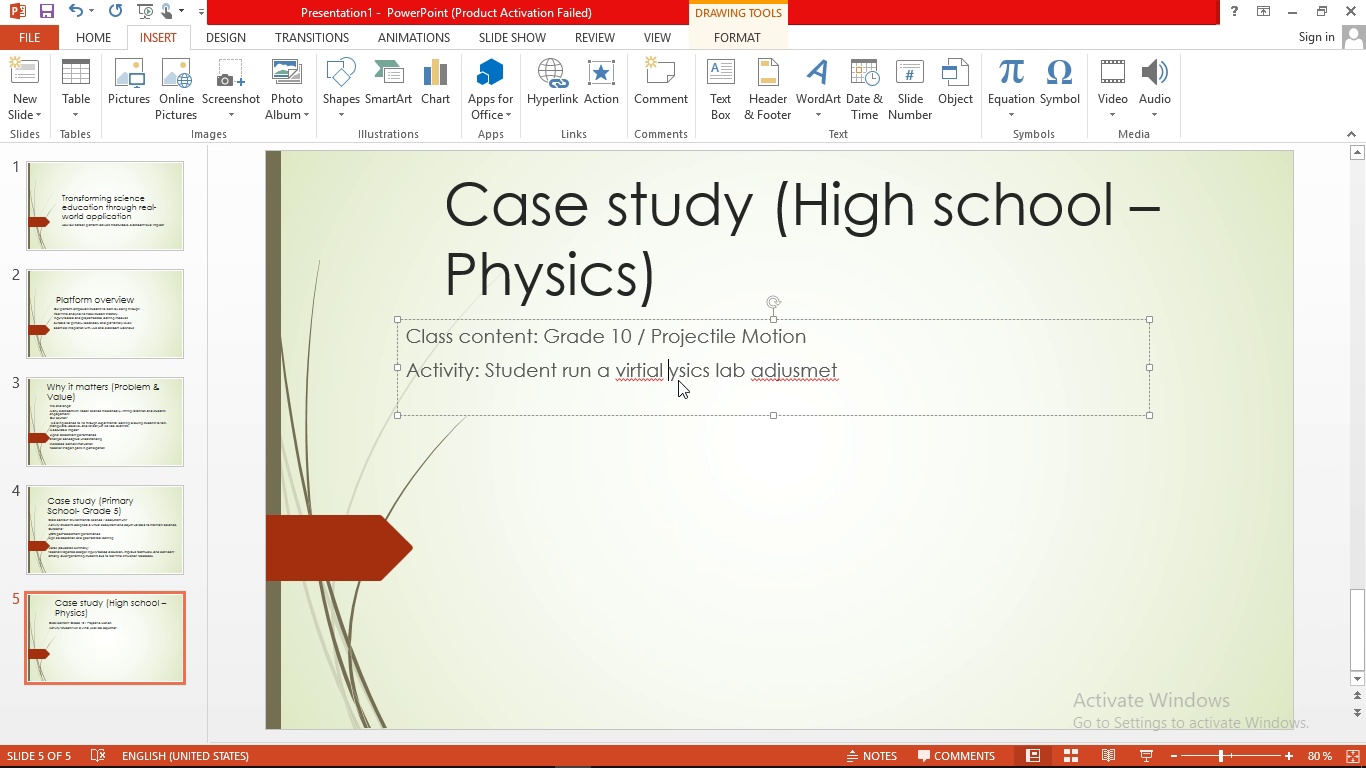 
key(P)
 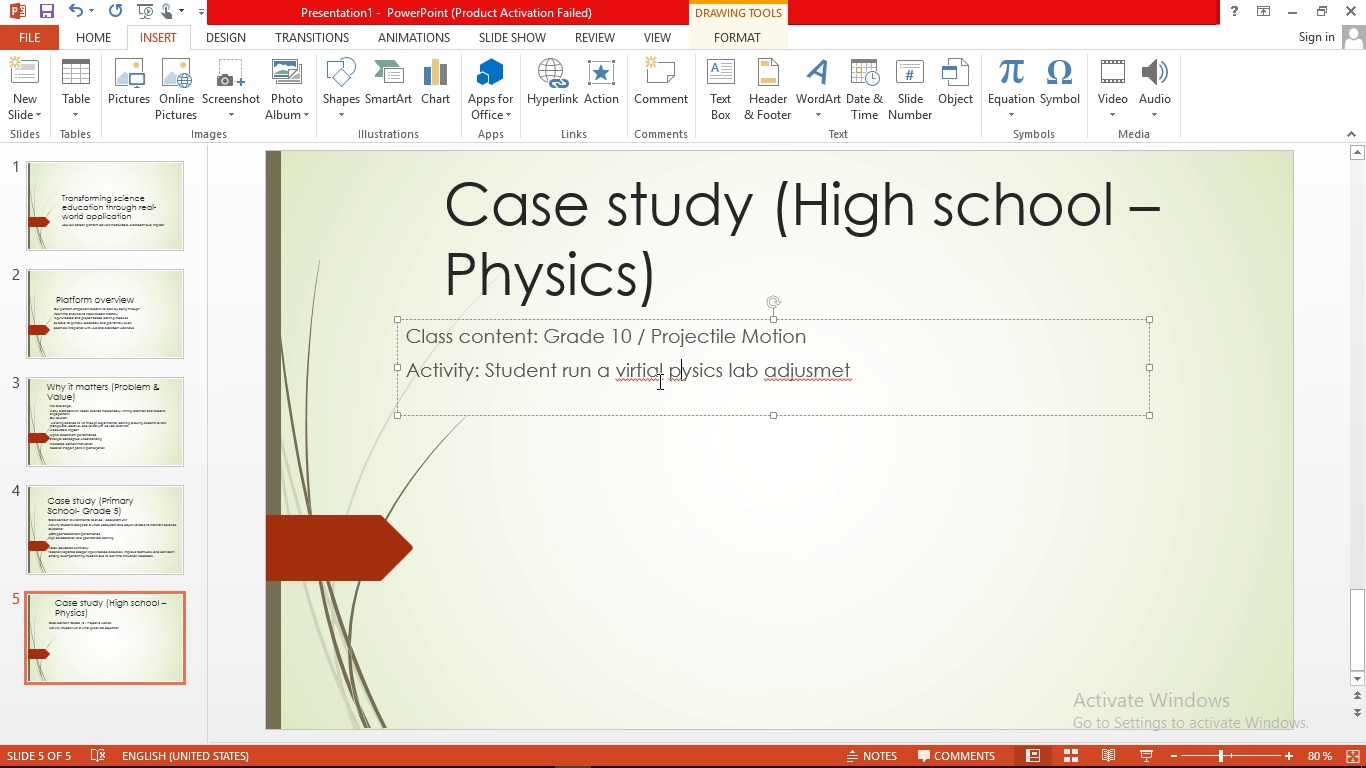 
left_click([633, 375])
 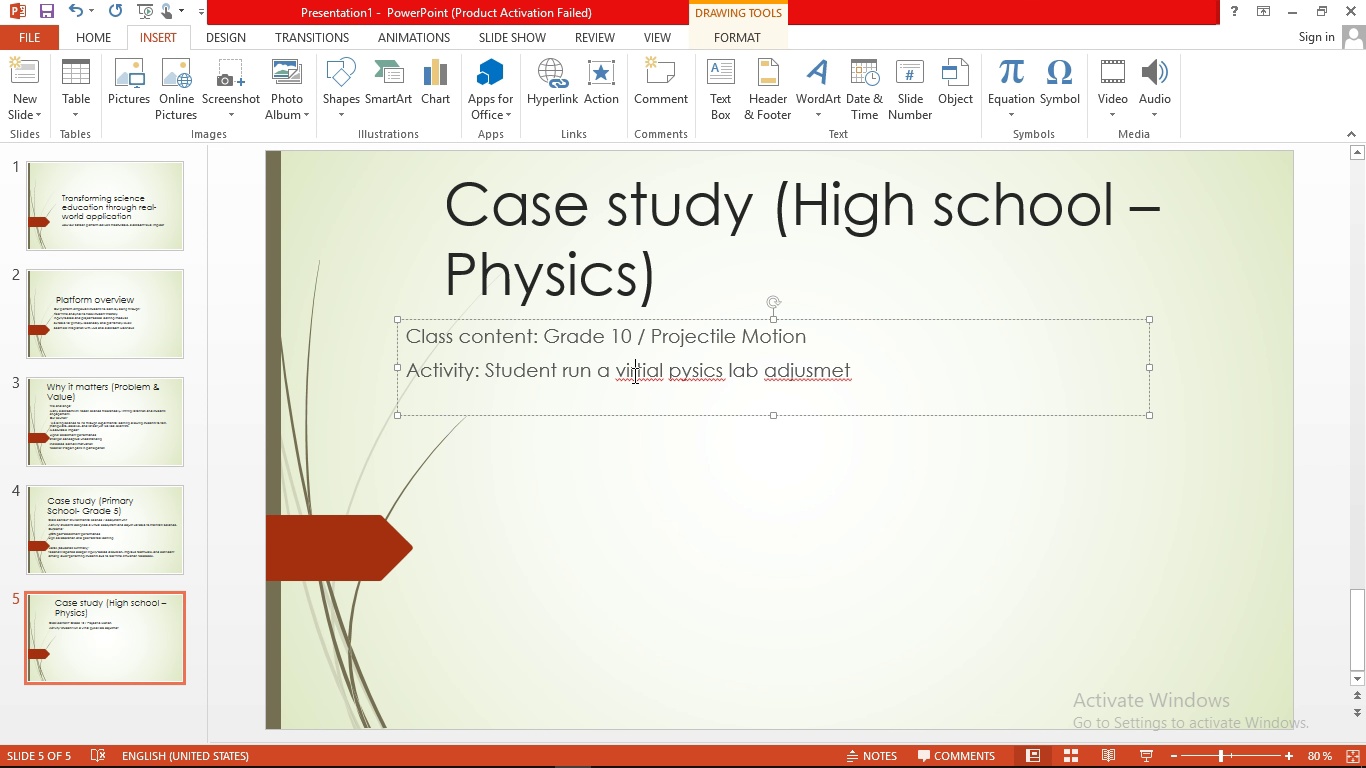 
right_click([633, 375])
 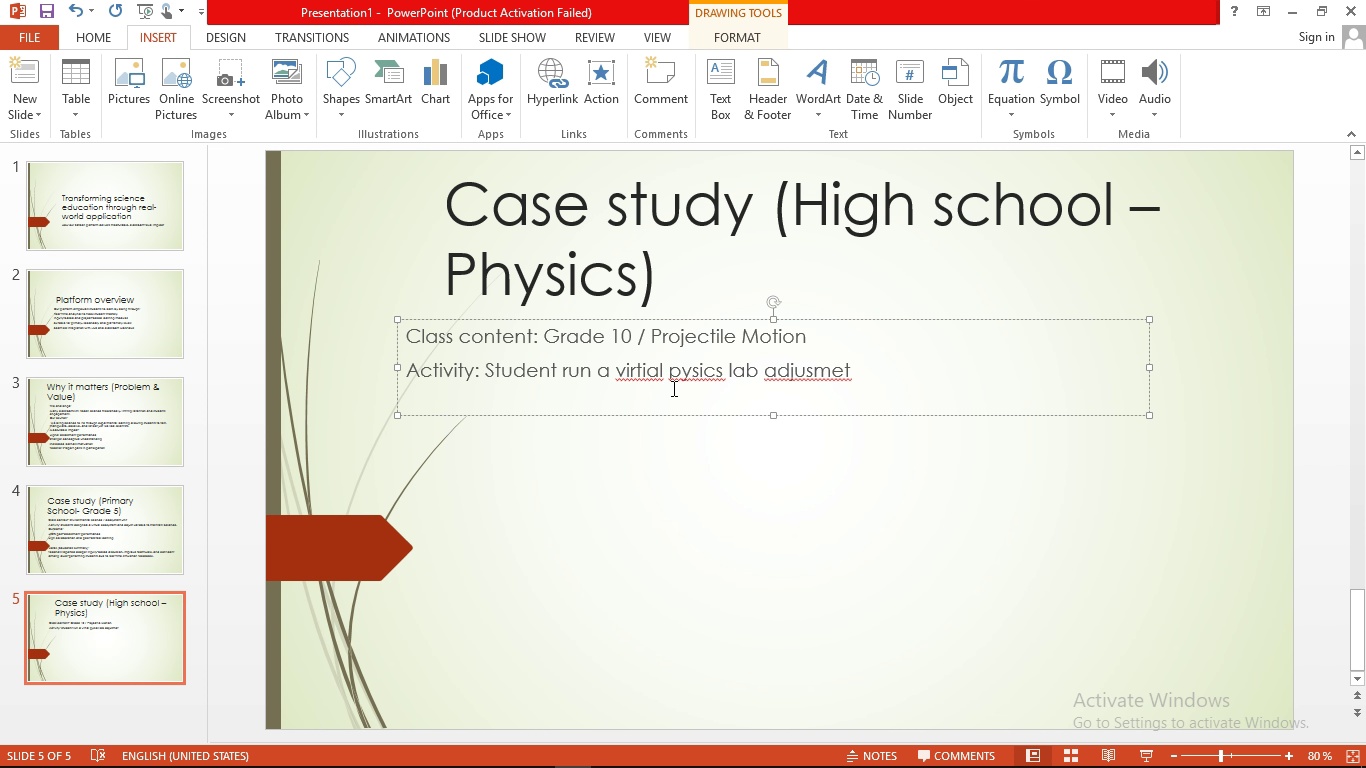 
left_click([672, 388])
 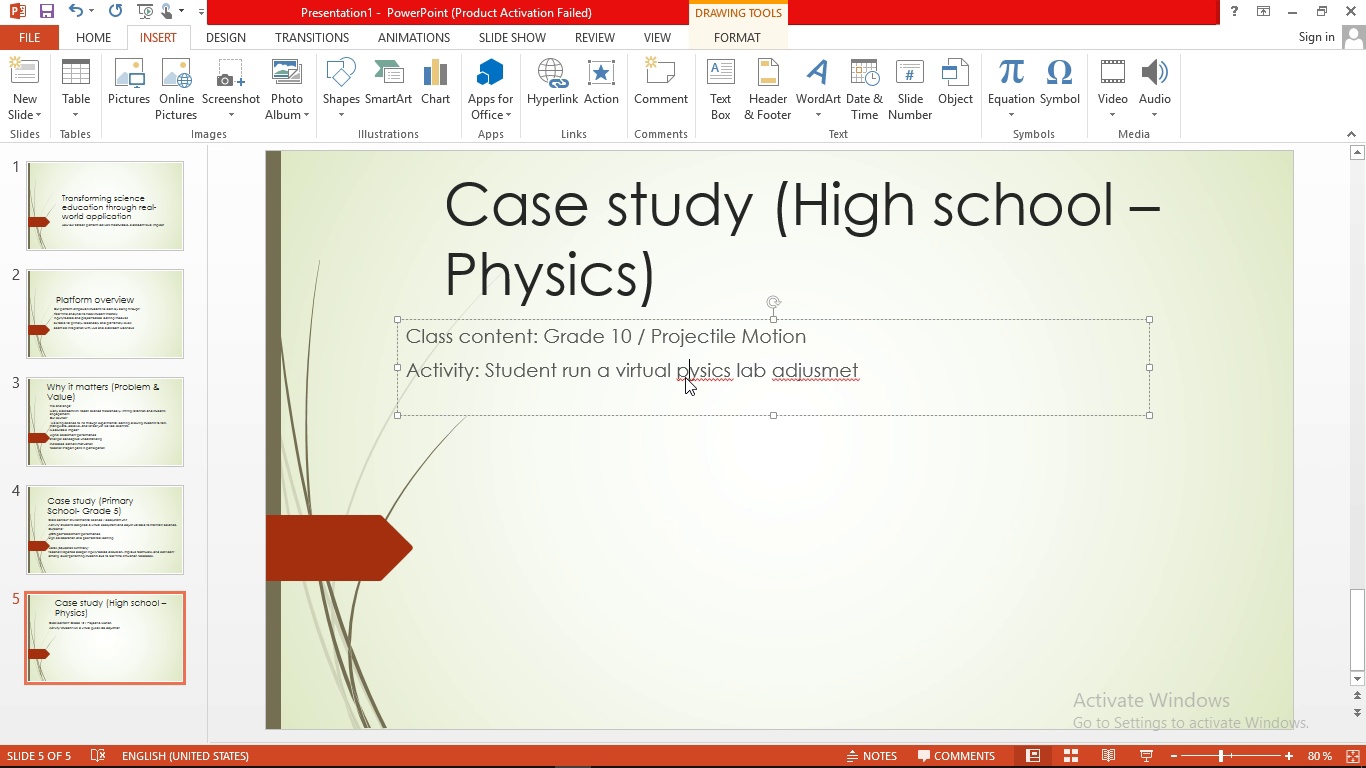 
right_click([685, 377])
 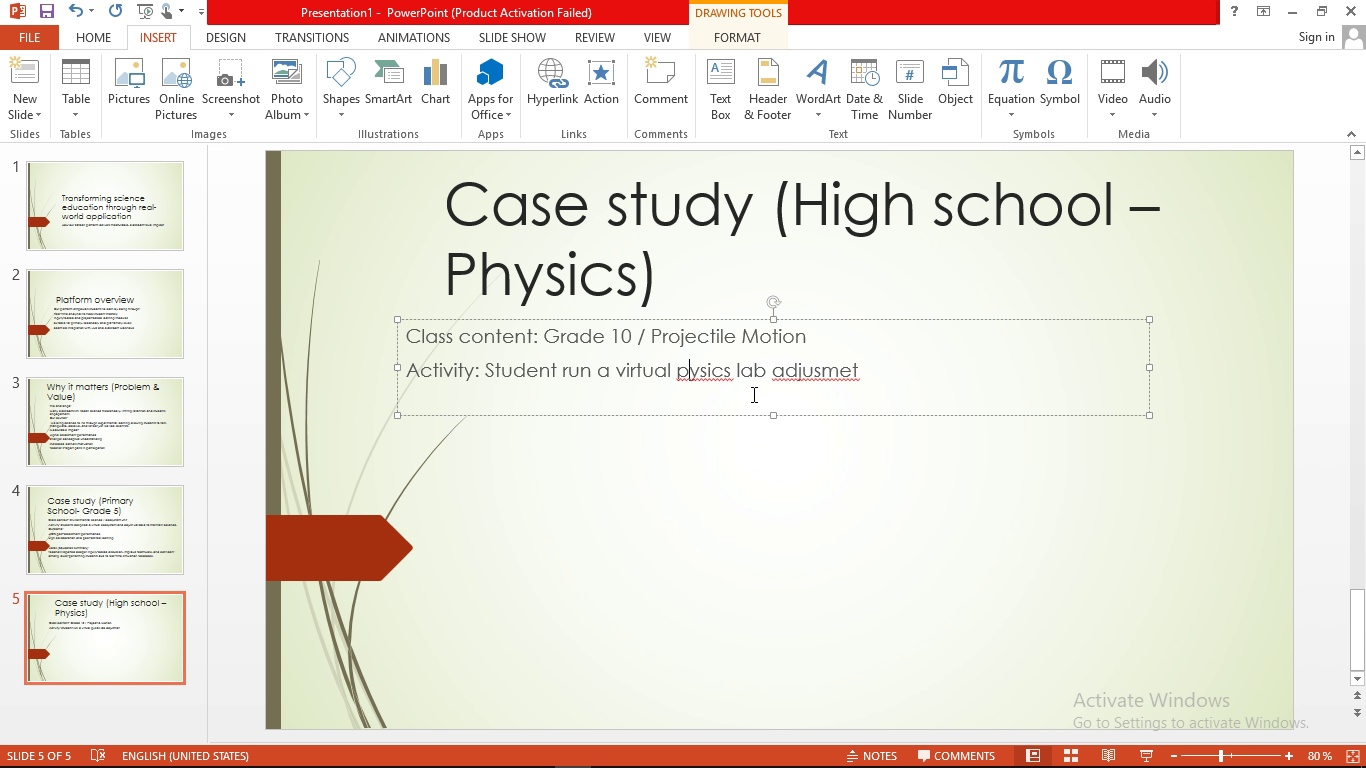 
left_click([752, 394])
 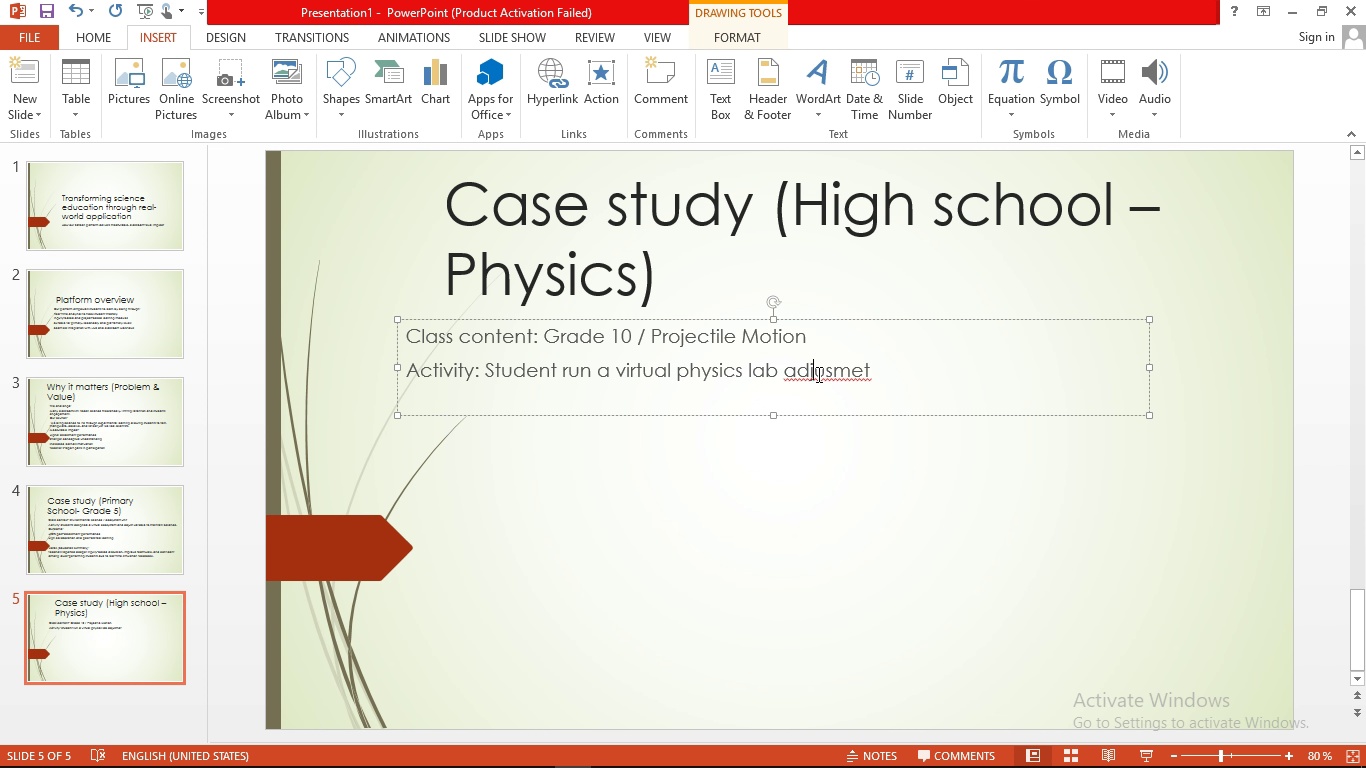 
right_click([817, 374])
 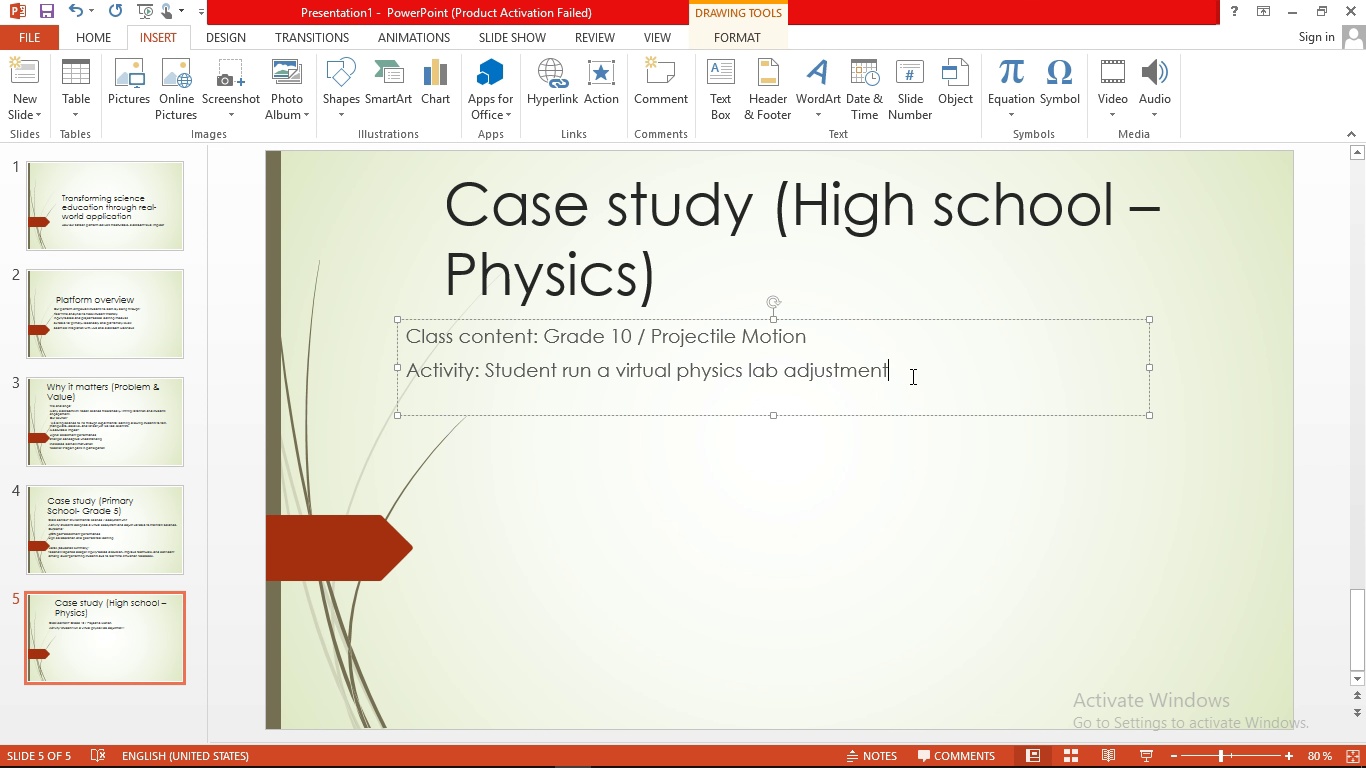 
double_click([911, 376])
 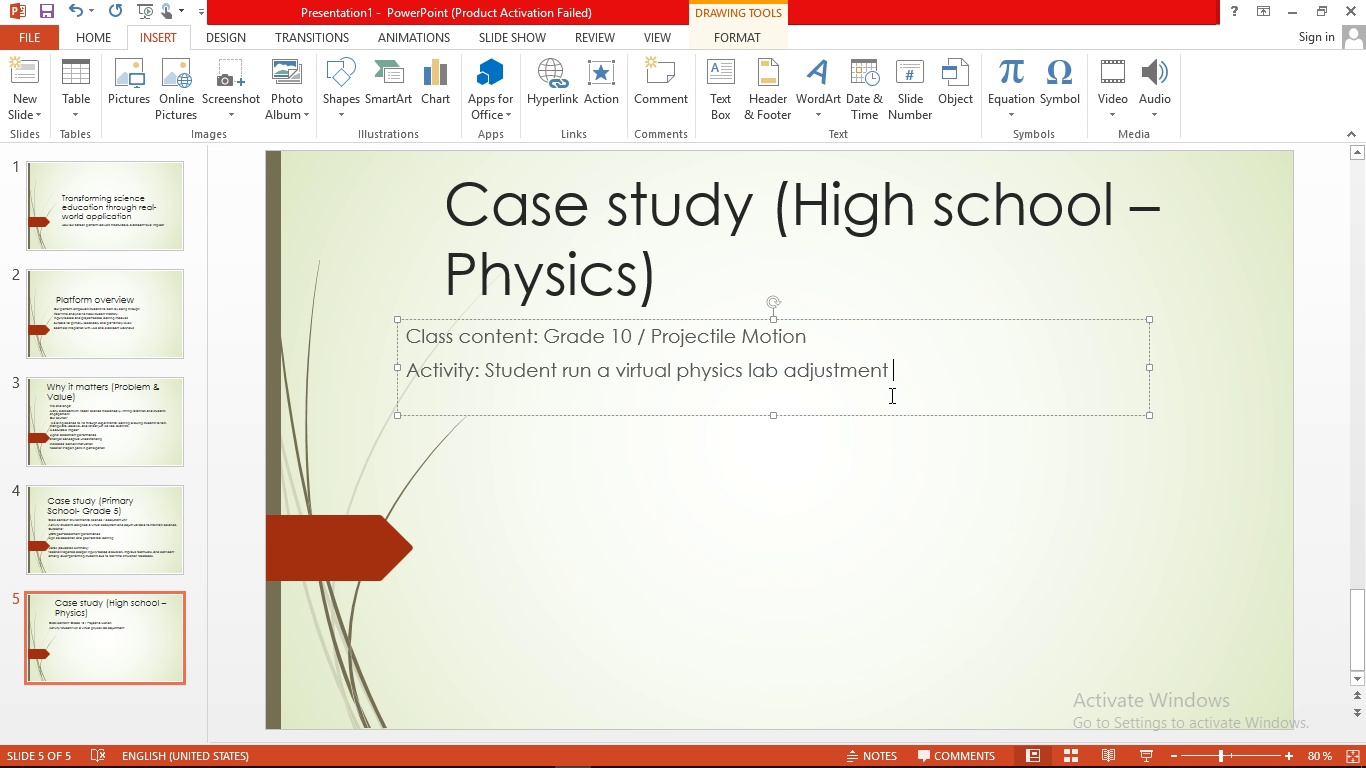 
wait(14.56)
 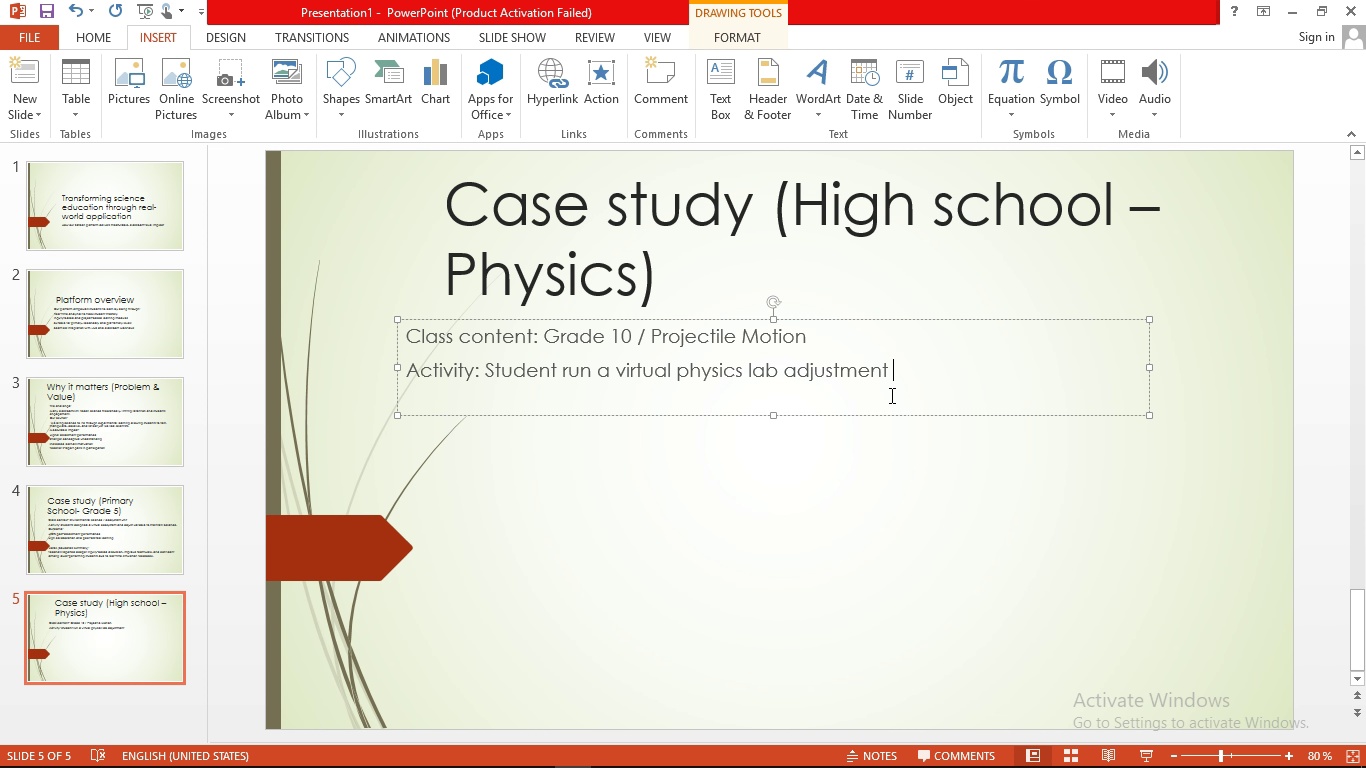 
key(Backspace)
key(Backspace)
key(Backspace)
key(Backspace)
key(Backspace)
type(ing velociry )
key(Backspace)
key(Backspace)
key(Backspace)
type(ty )
key(Backspace)
type(, angle and graviiyt )
 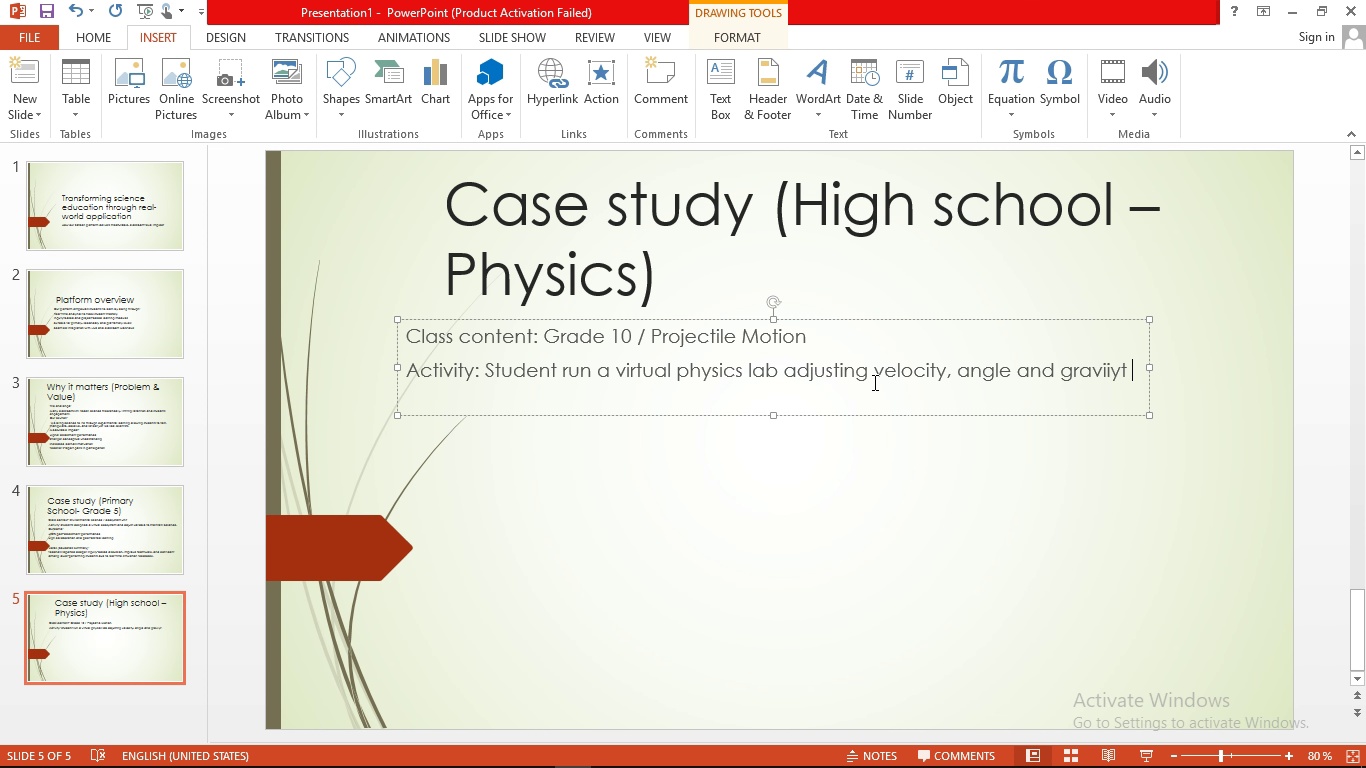 
left_click([867, 385])
 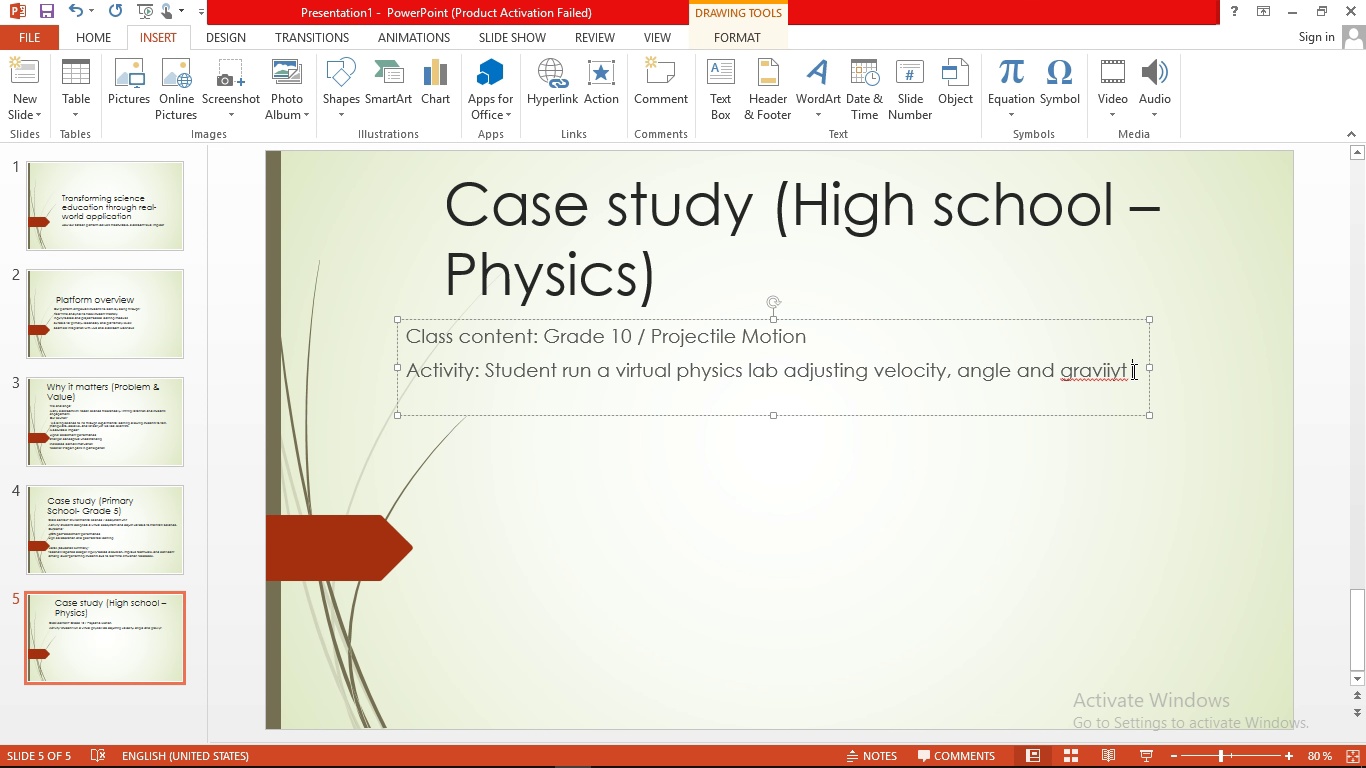 
right_click([1132, 371])
 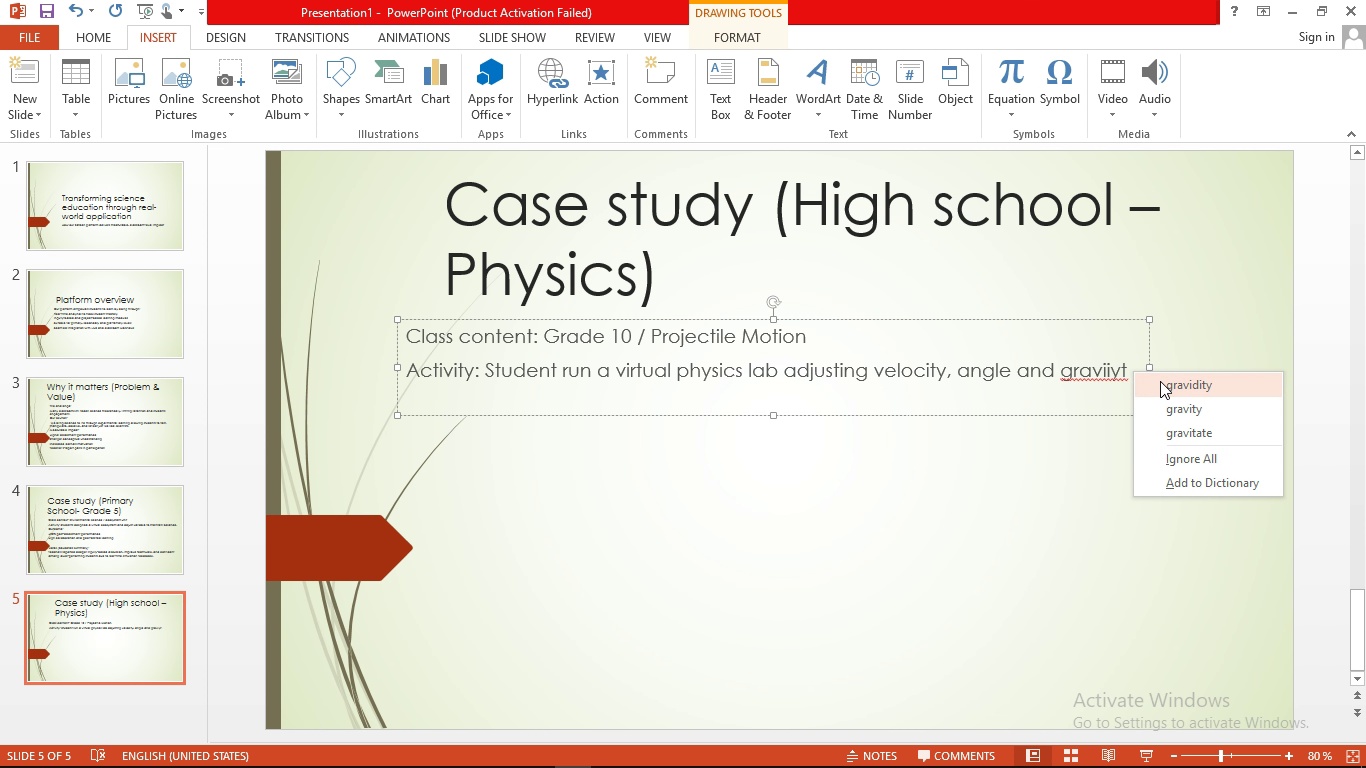 
left_click([1160, 381])
 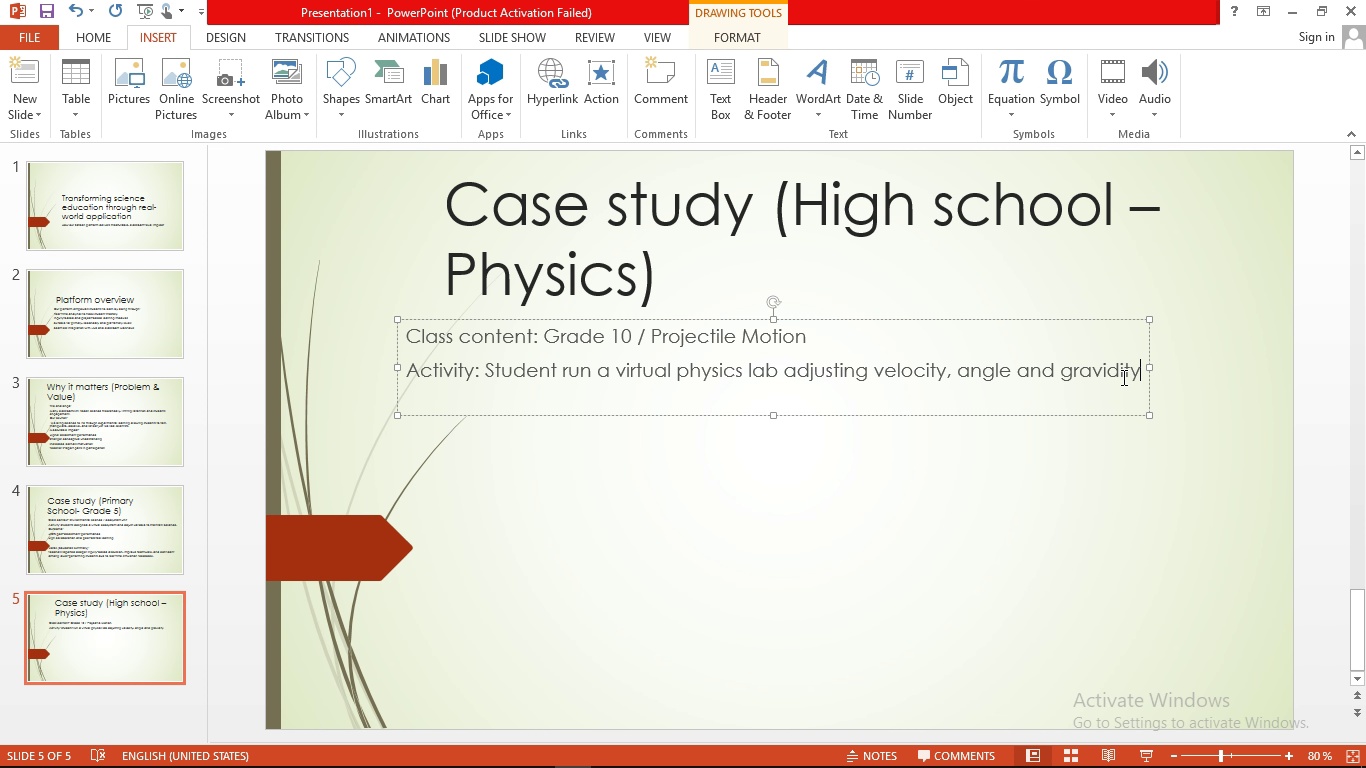 
left_click([1122, 377])
 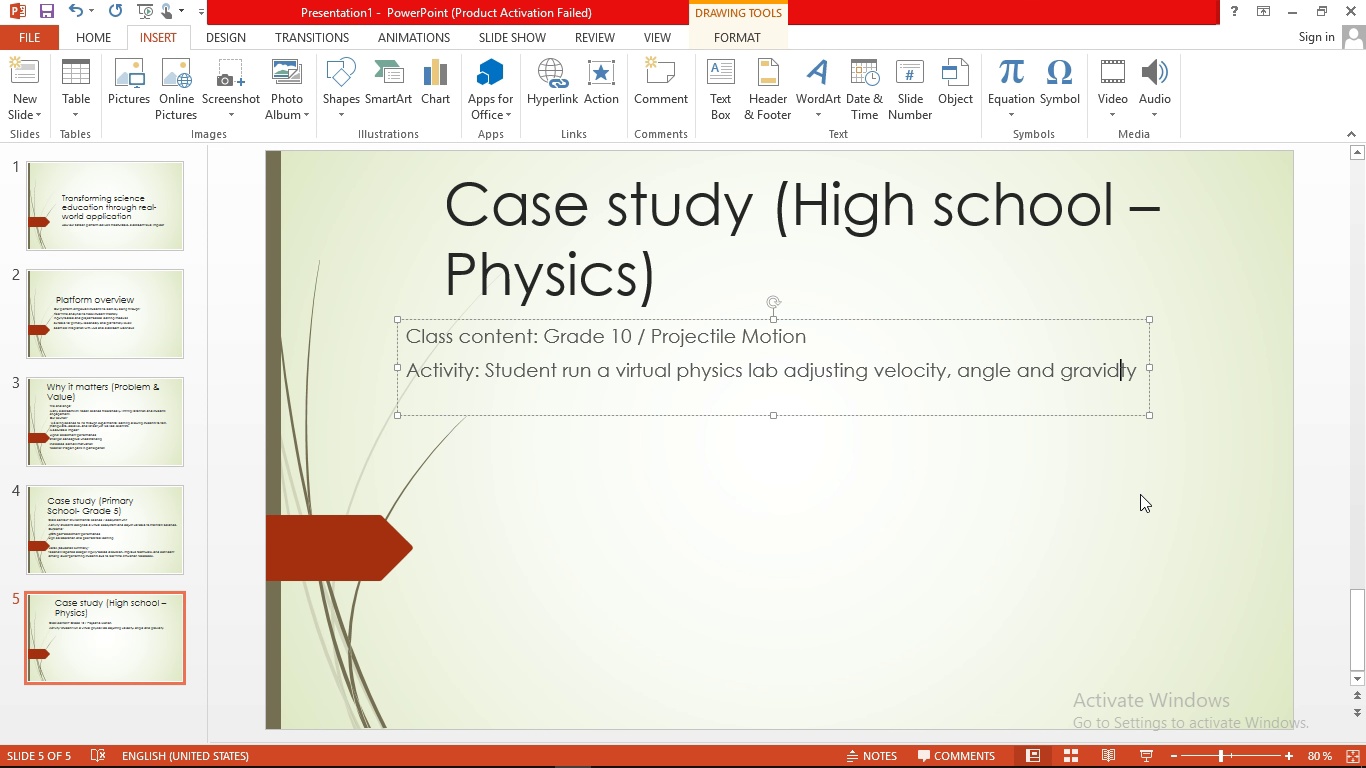 
key(Backspace)
 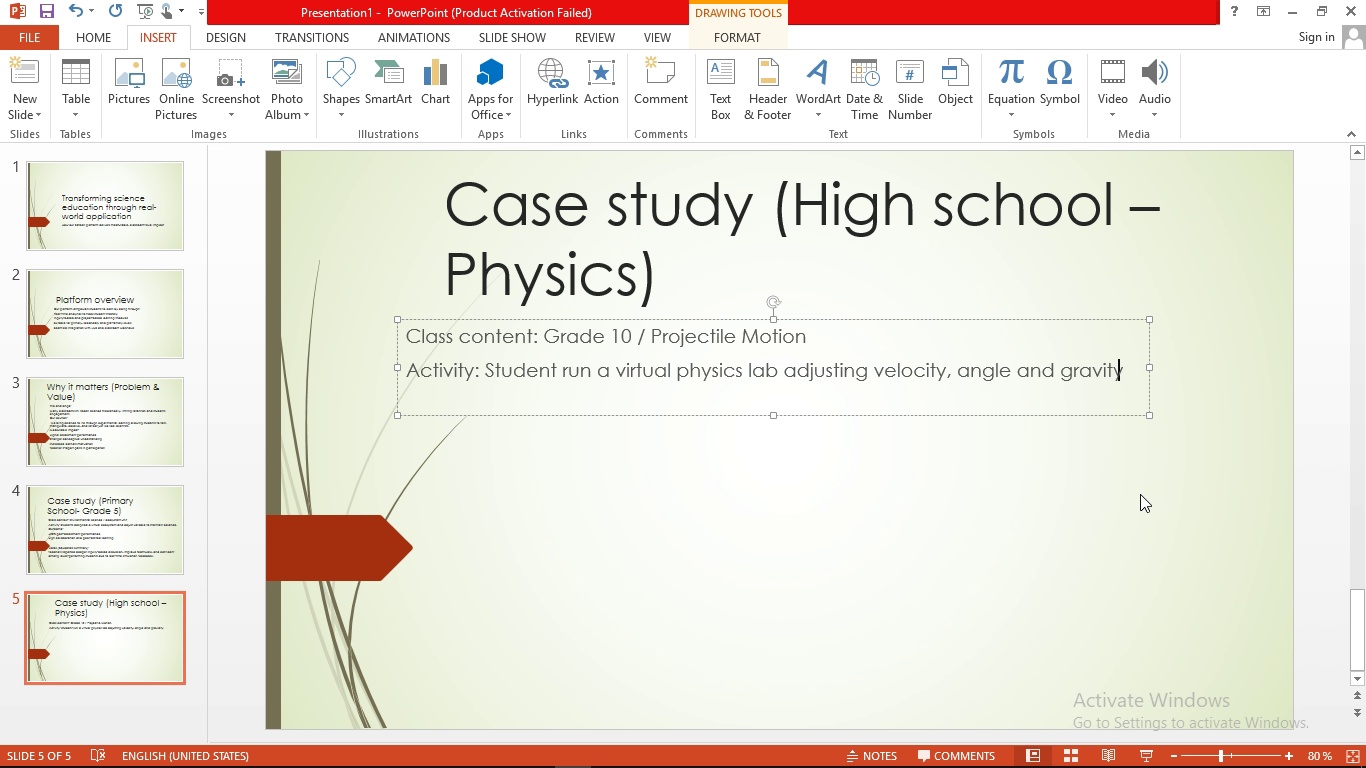 
key(Backspace)
 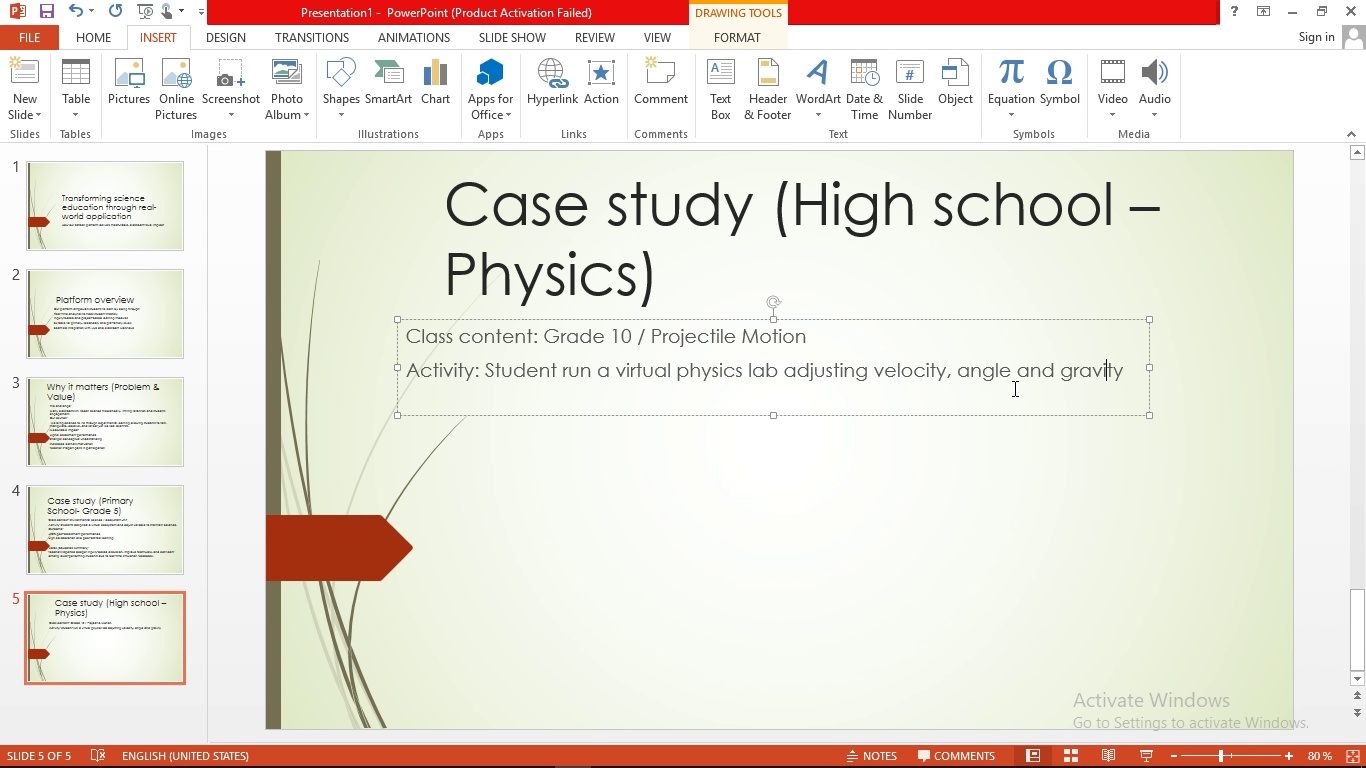 
left_click([1013, 388])
 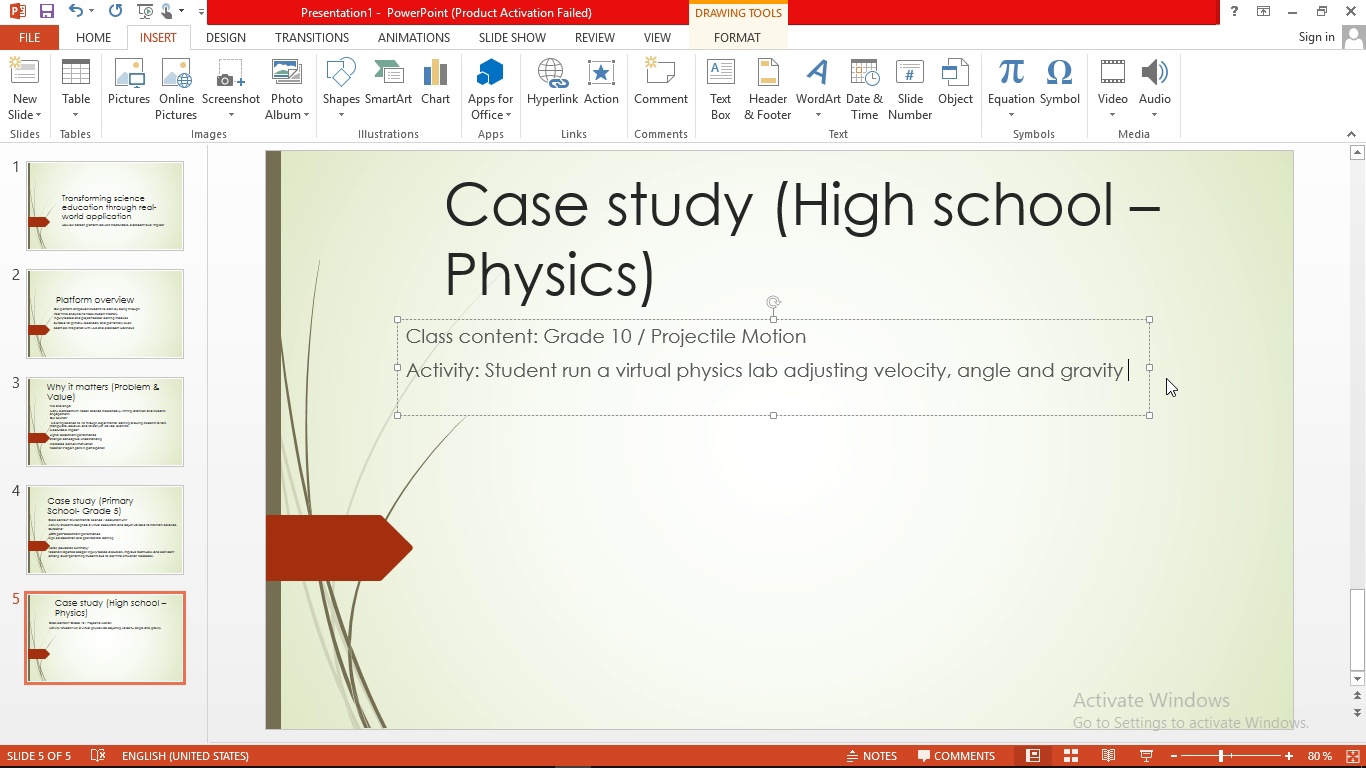 
key(Backspace)
 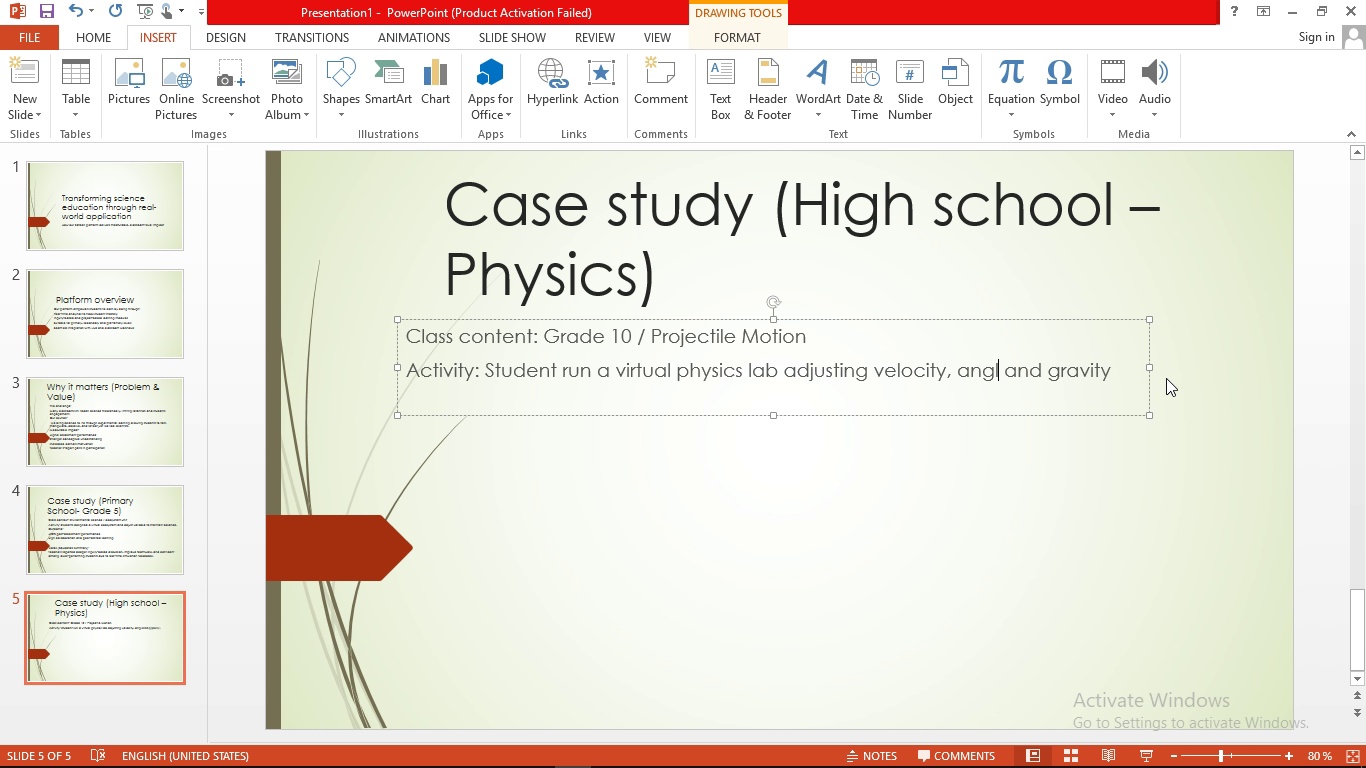 
key(Period)
 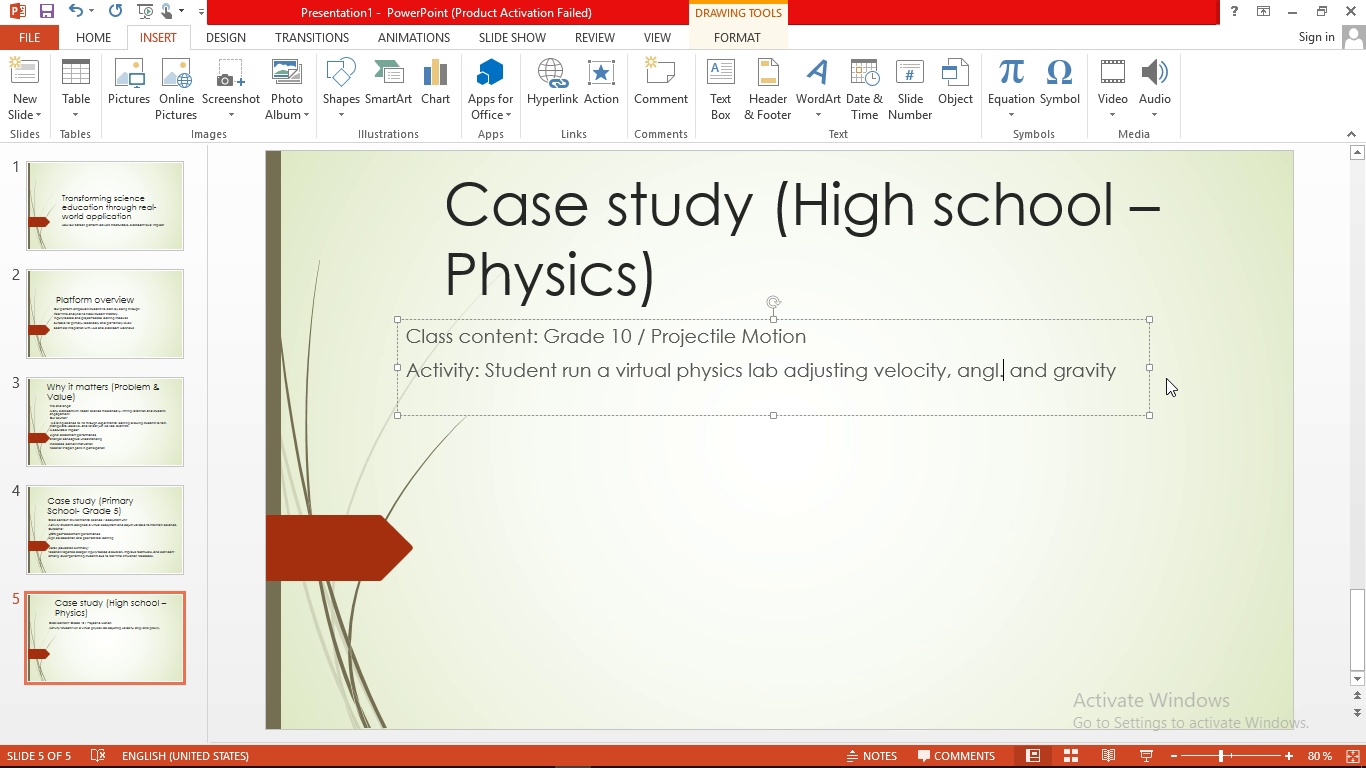 
key(Space)
 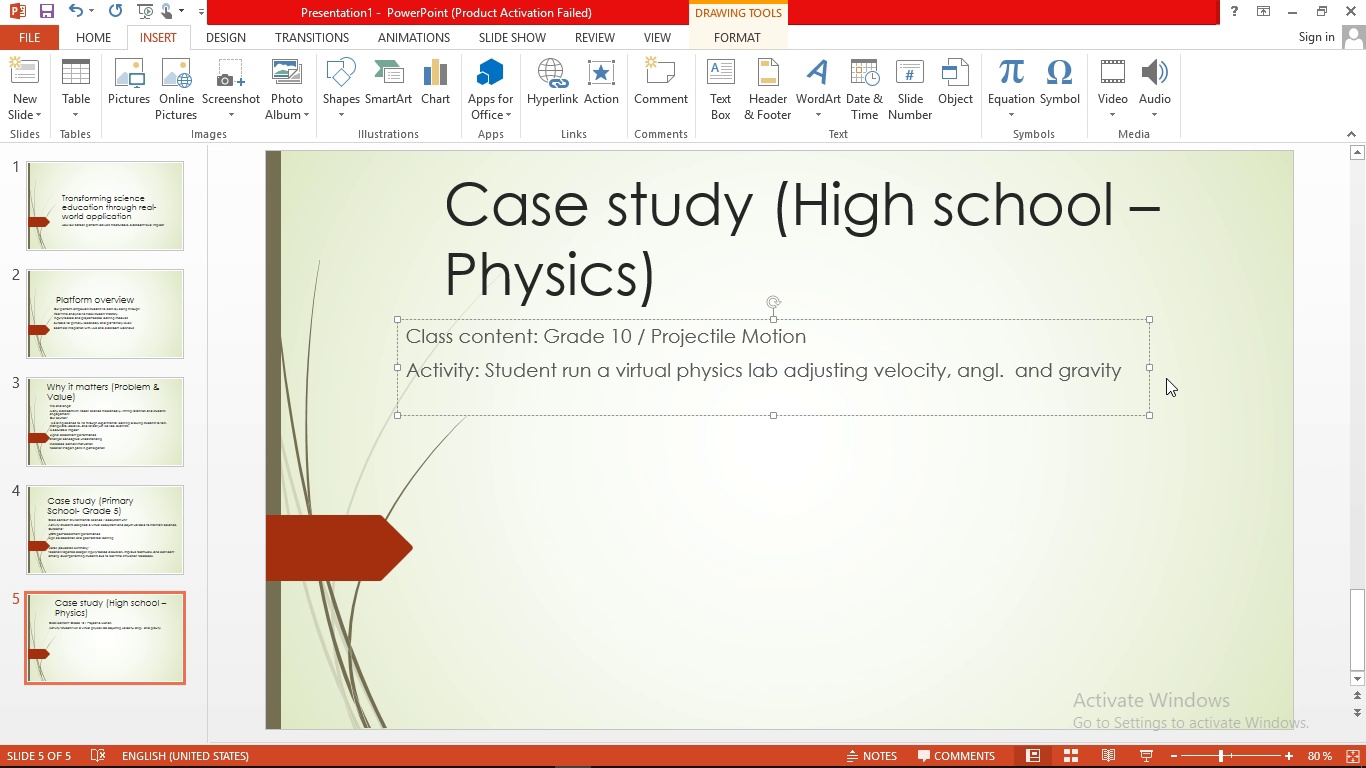 
key(Backspace)
 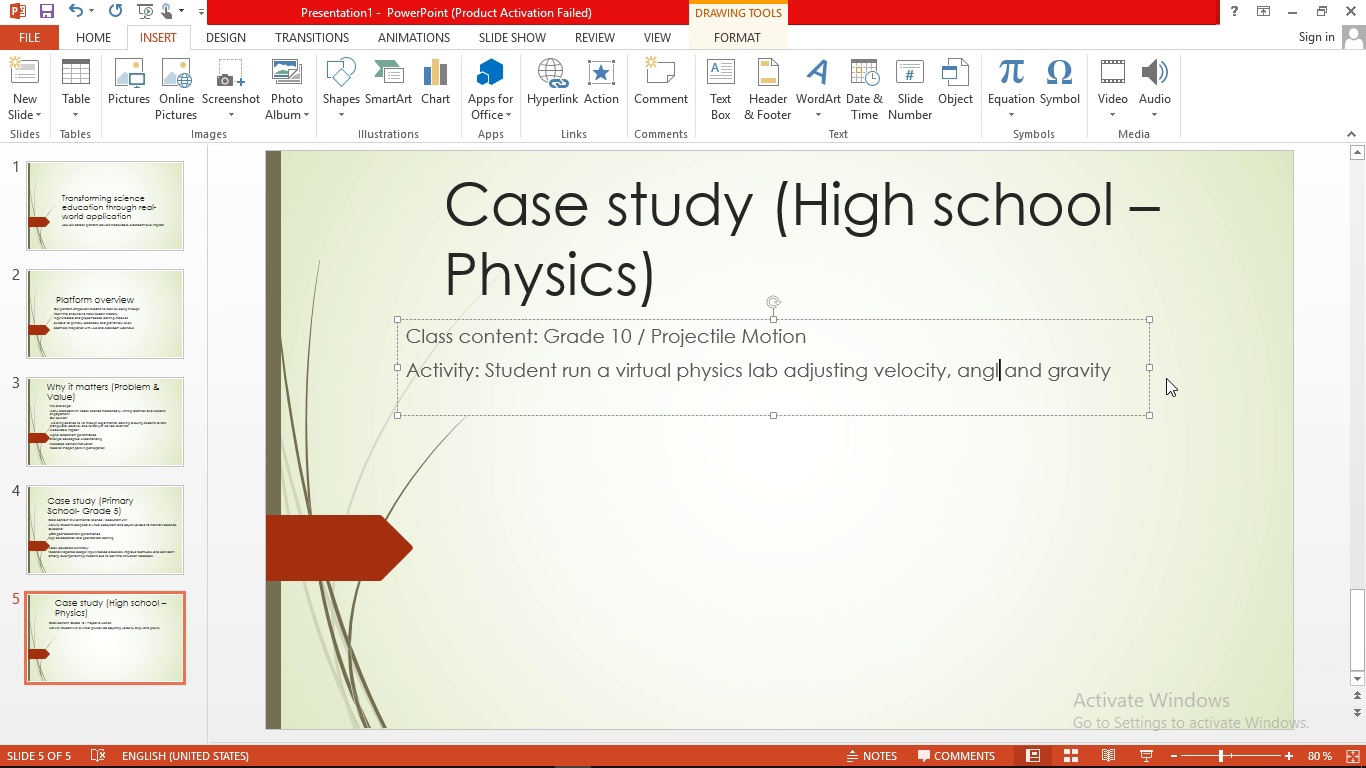 
key(Backspace)
 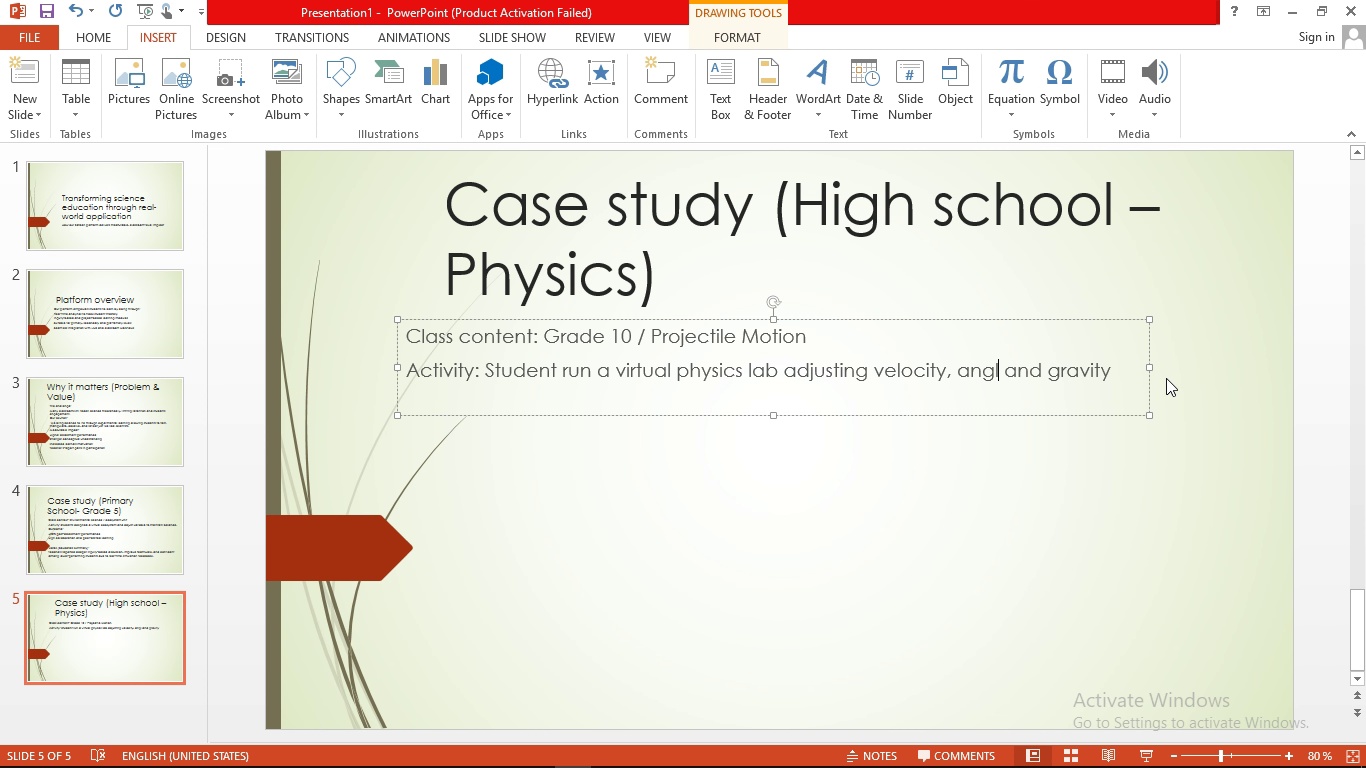 
key(E)
 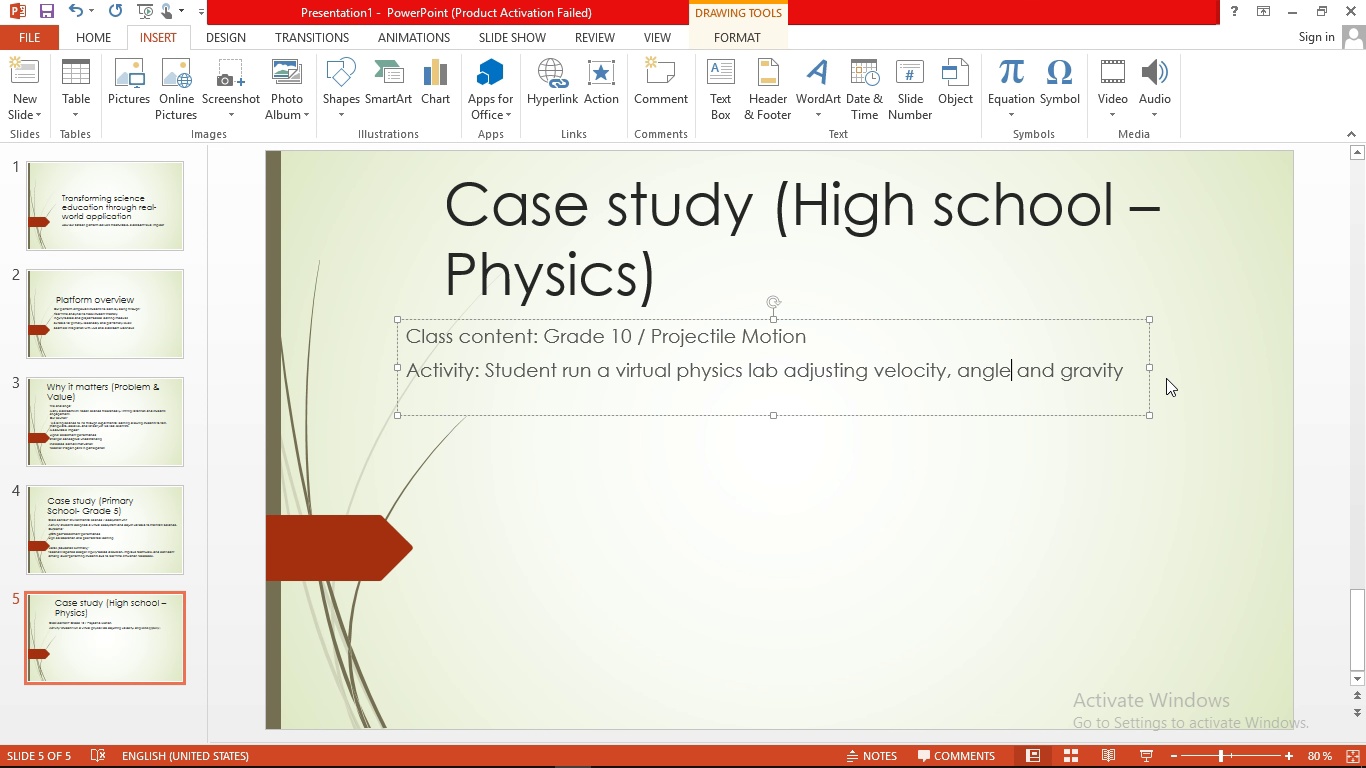 
hold_key(key=ArrowRight, duration=1.1)
 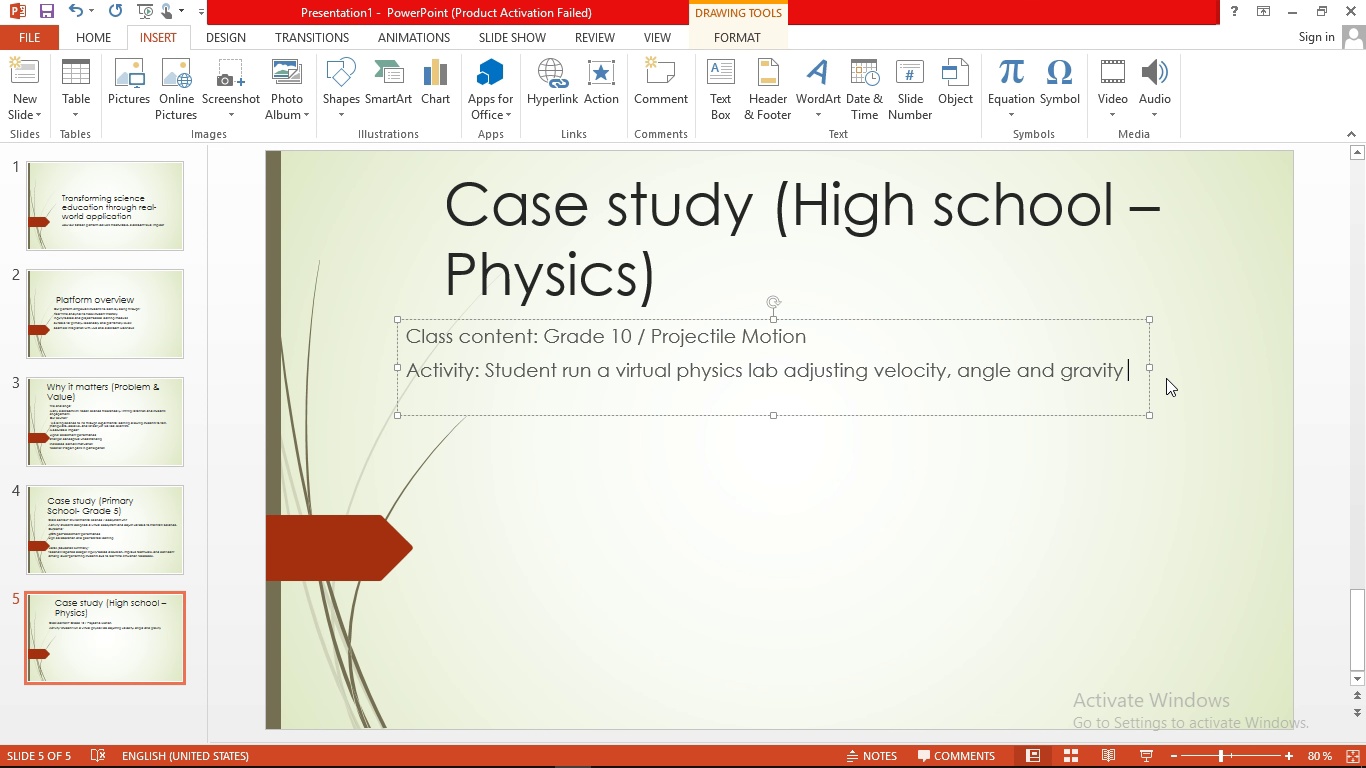 
key(ArrowLeft)
 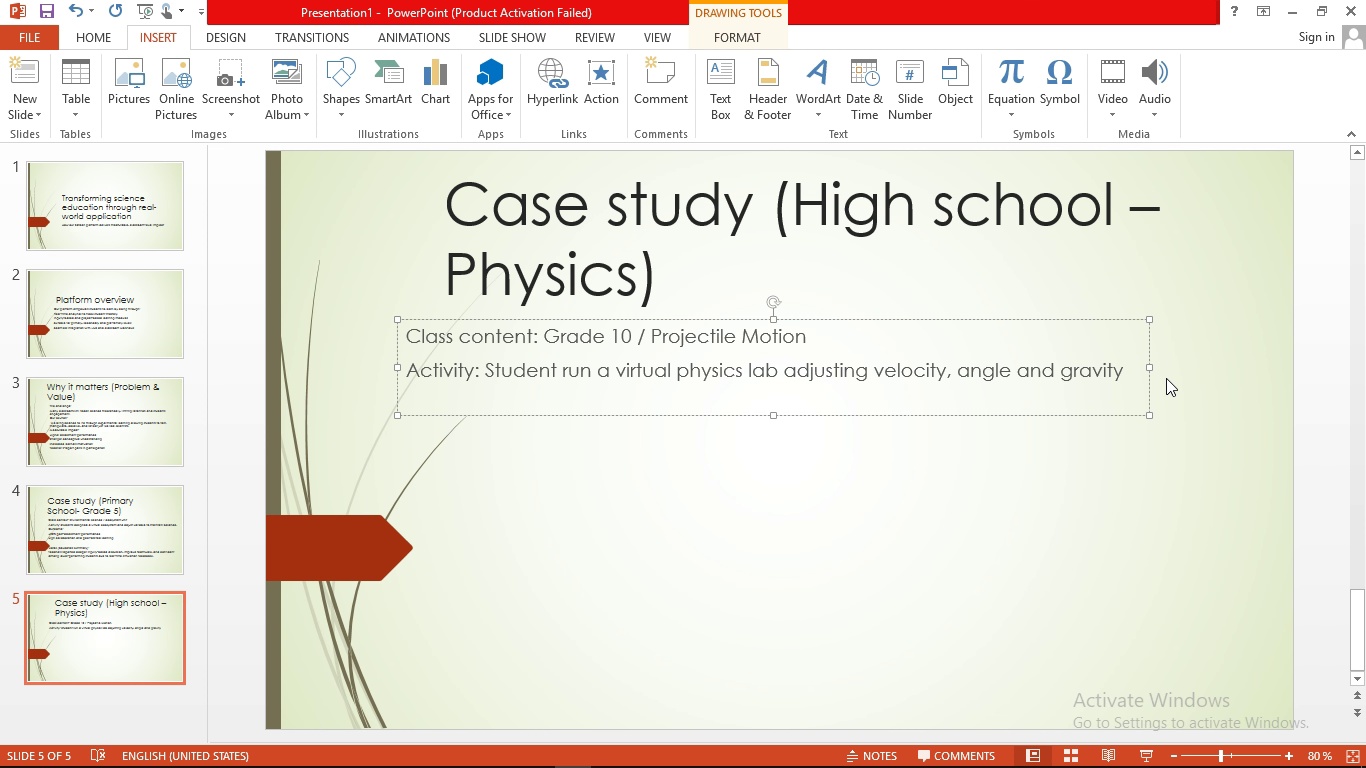 
key(Period)
 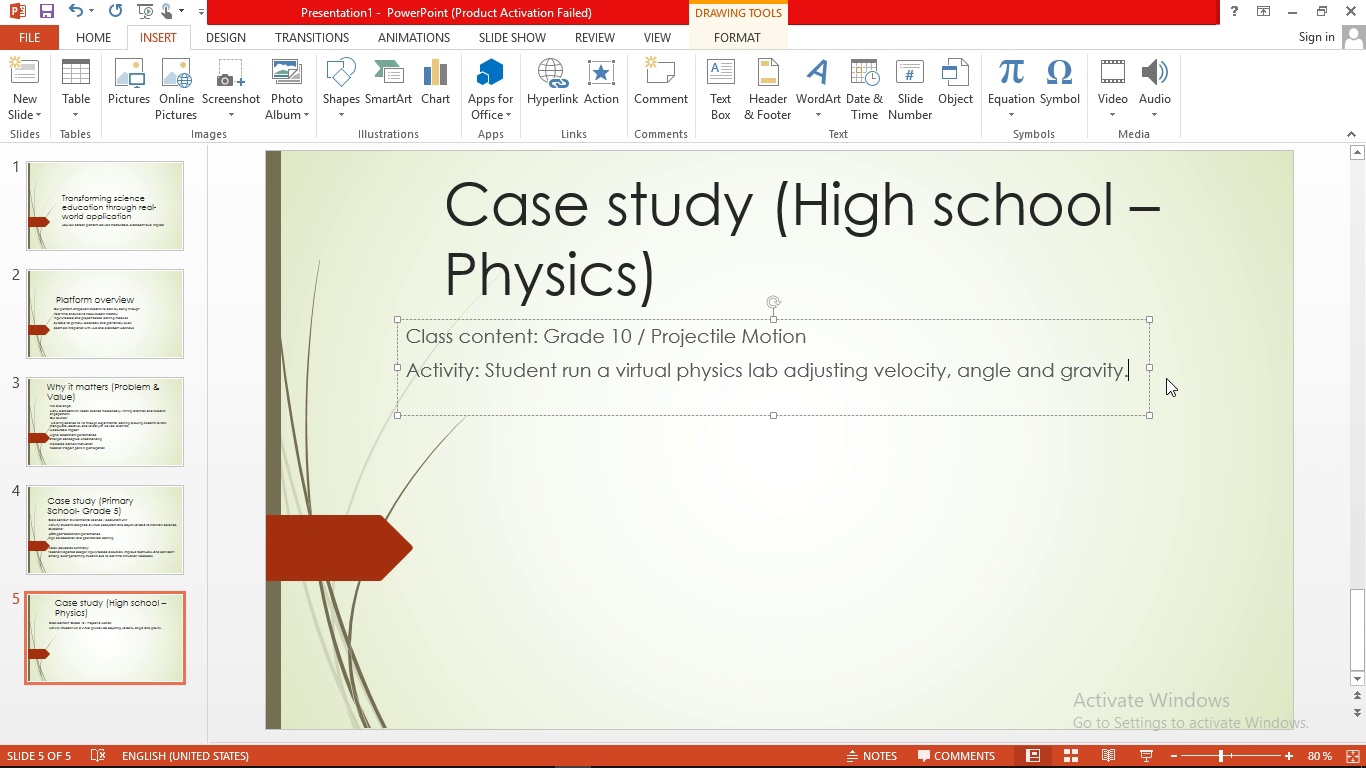 
key(Space)
 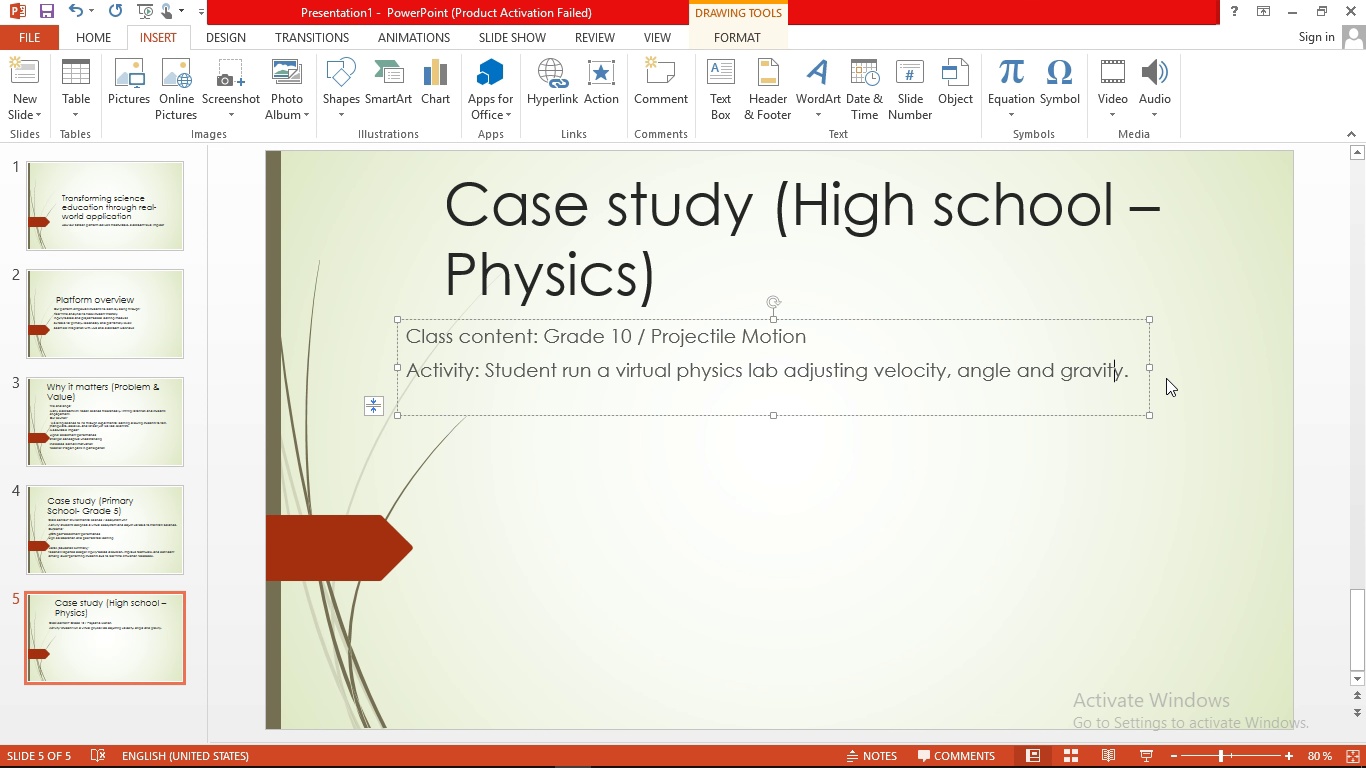 
key(Enter)
 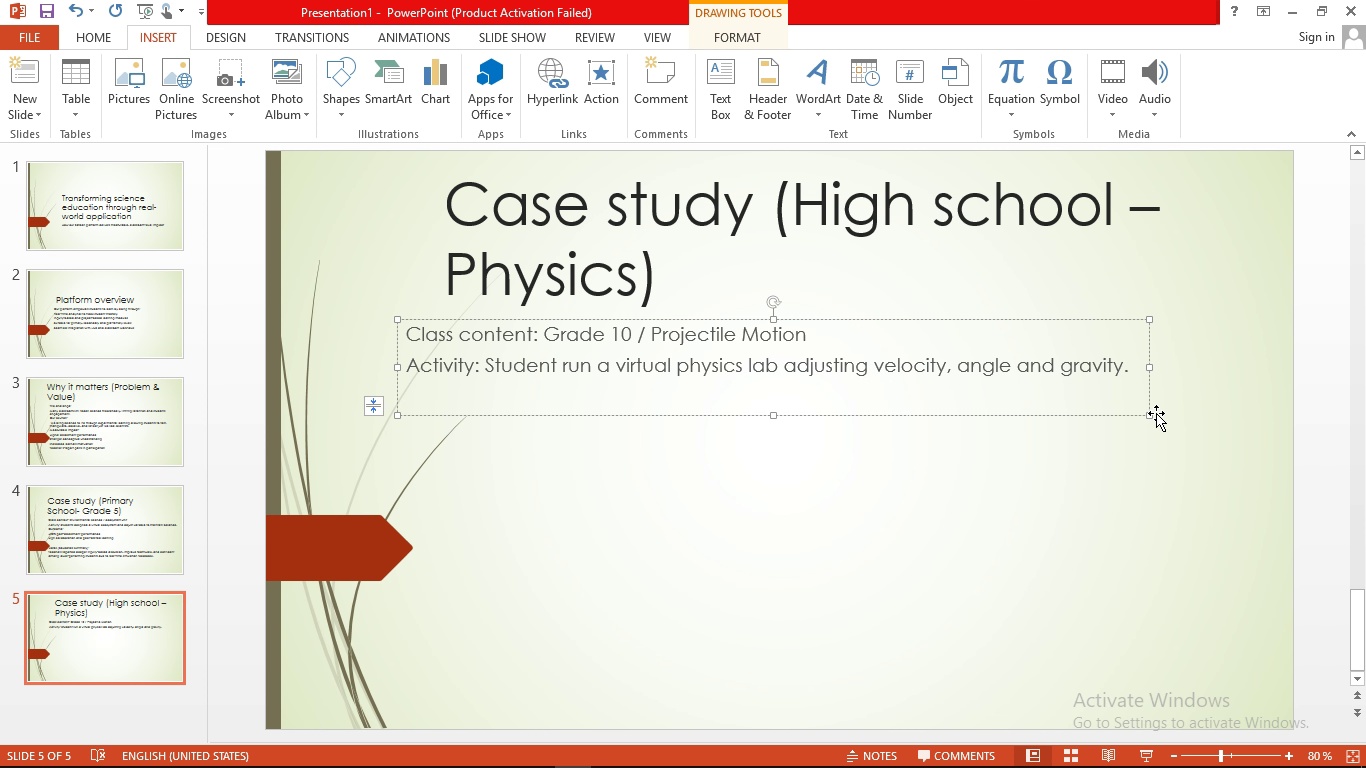 
left_click_drag(start_coordinate=[1149, 416], to_coordinate=[1178, 635])
 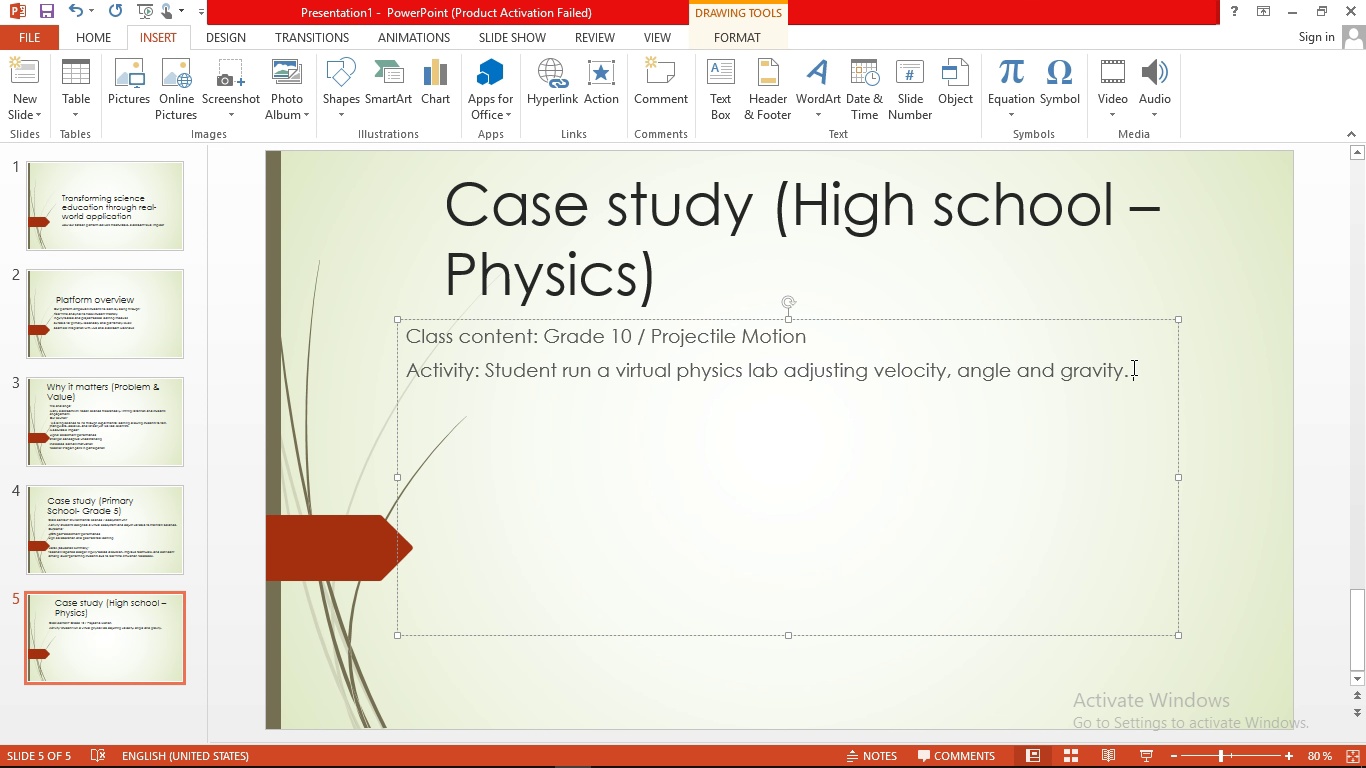 
left_click([1132, 367])
 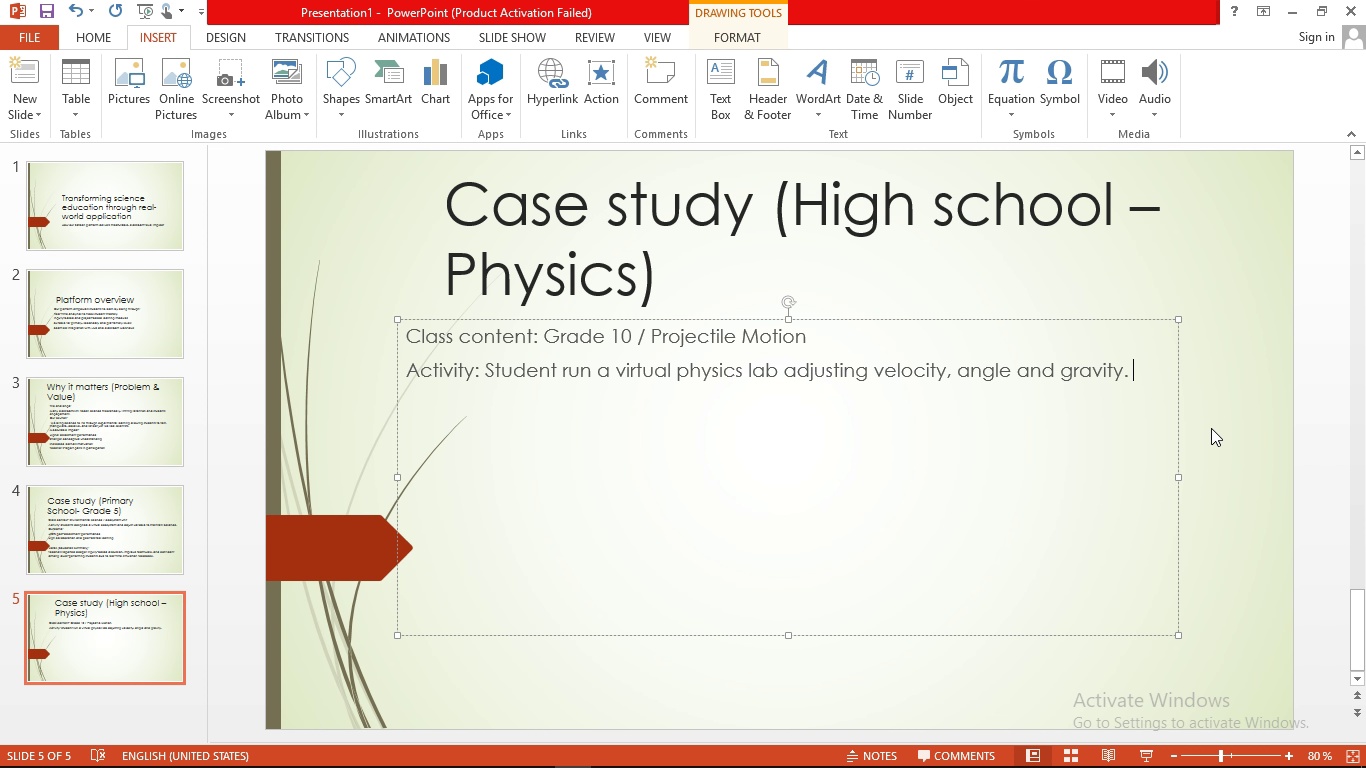 
key(Enter)
 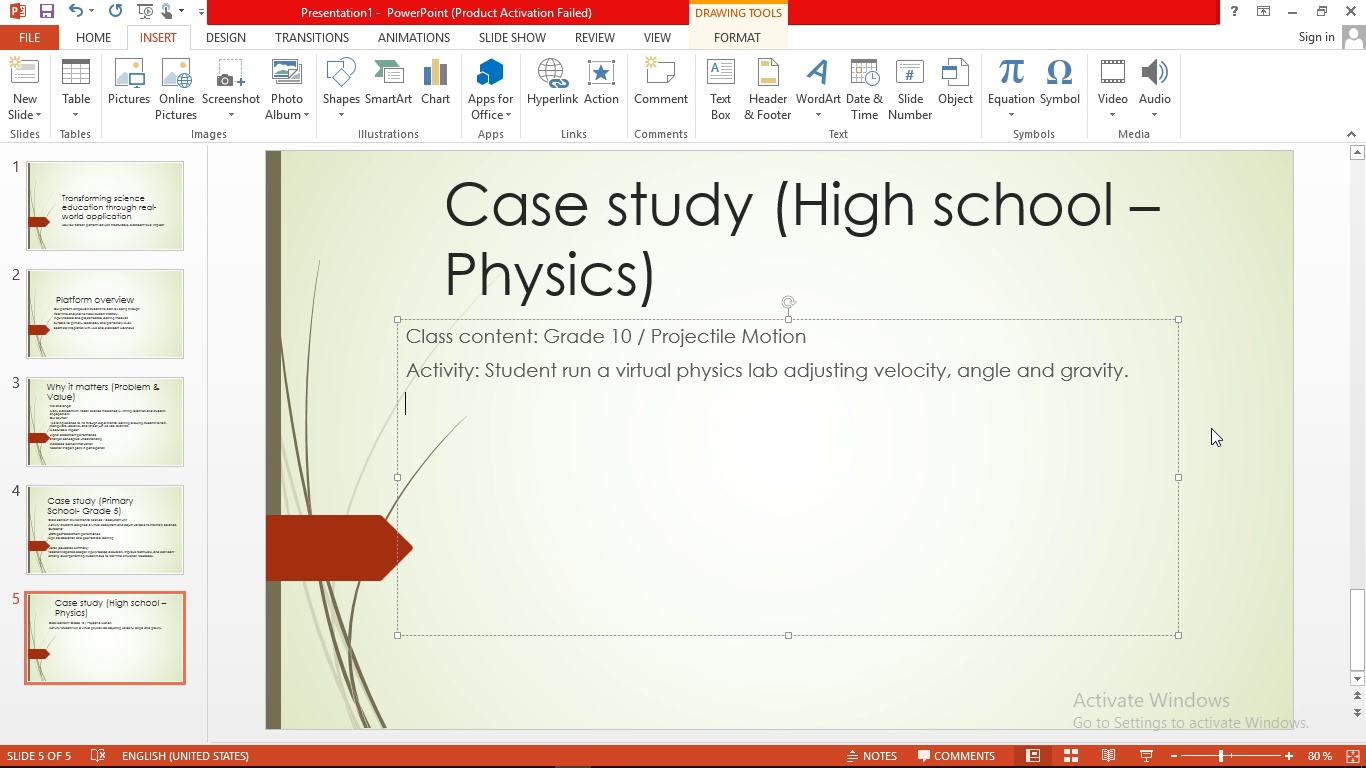 
wait(7.86)
 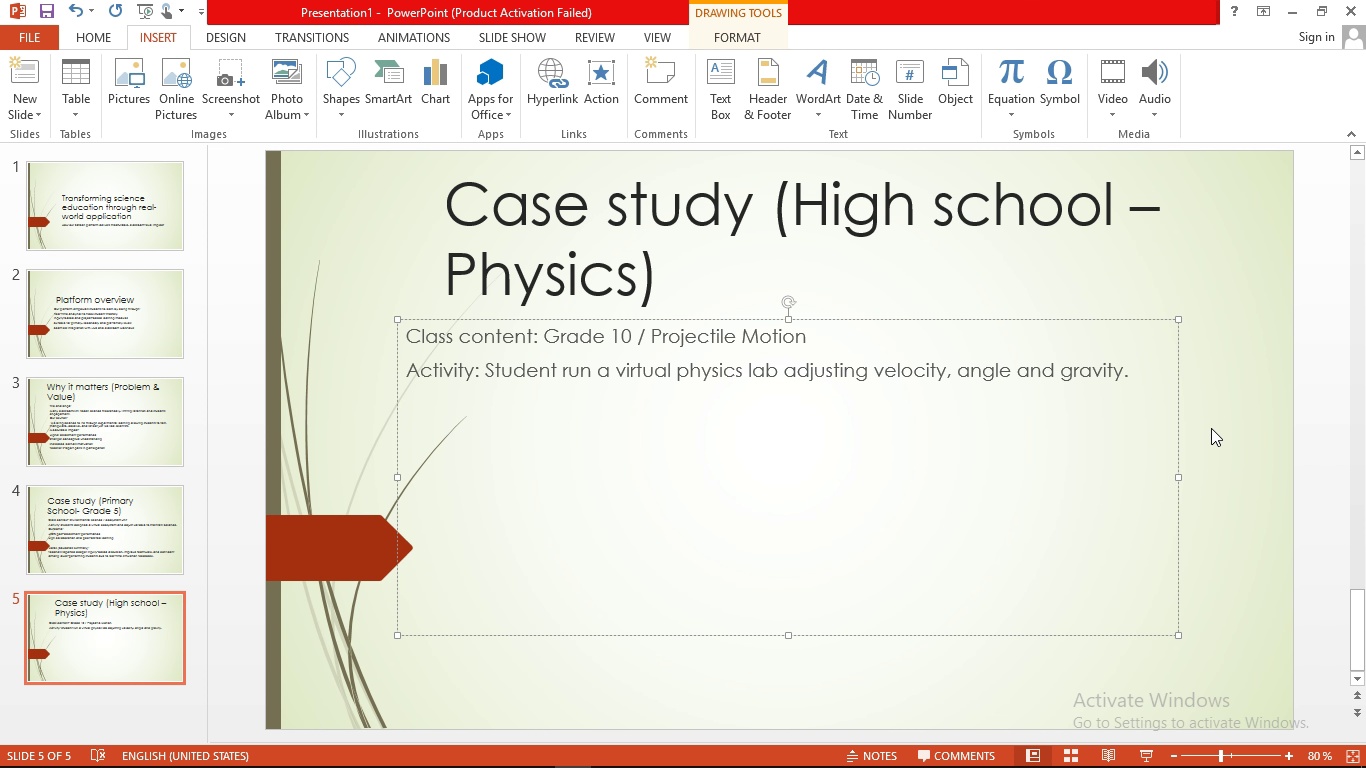 
type(Out come)
 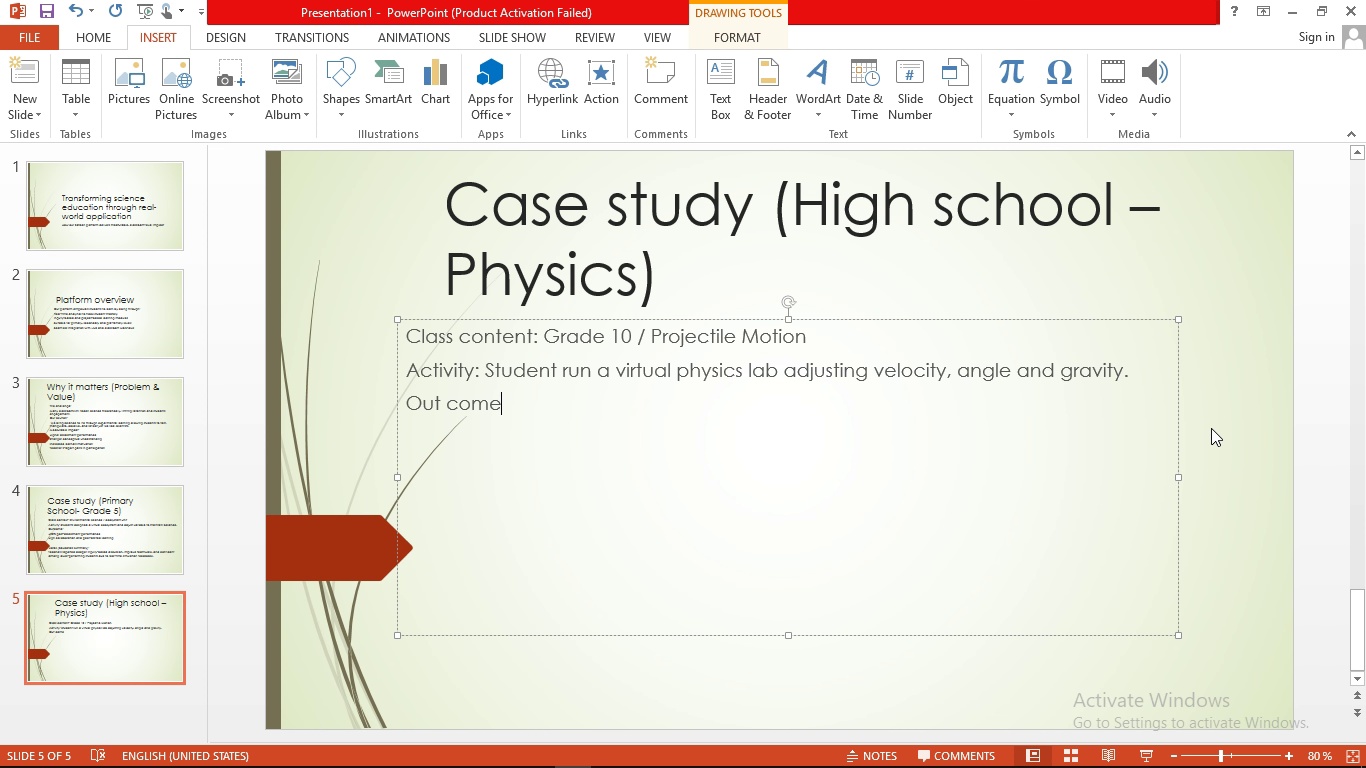 
key(ArrowLeft)
 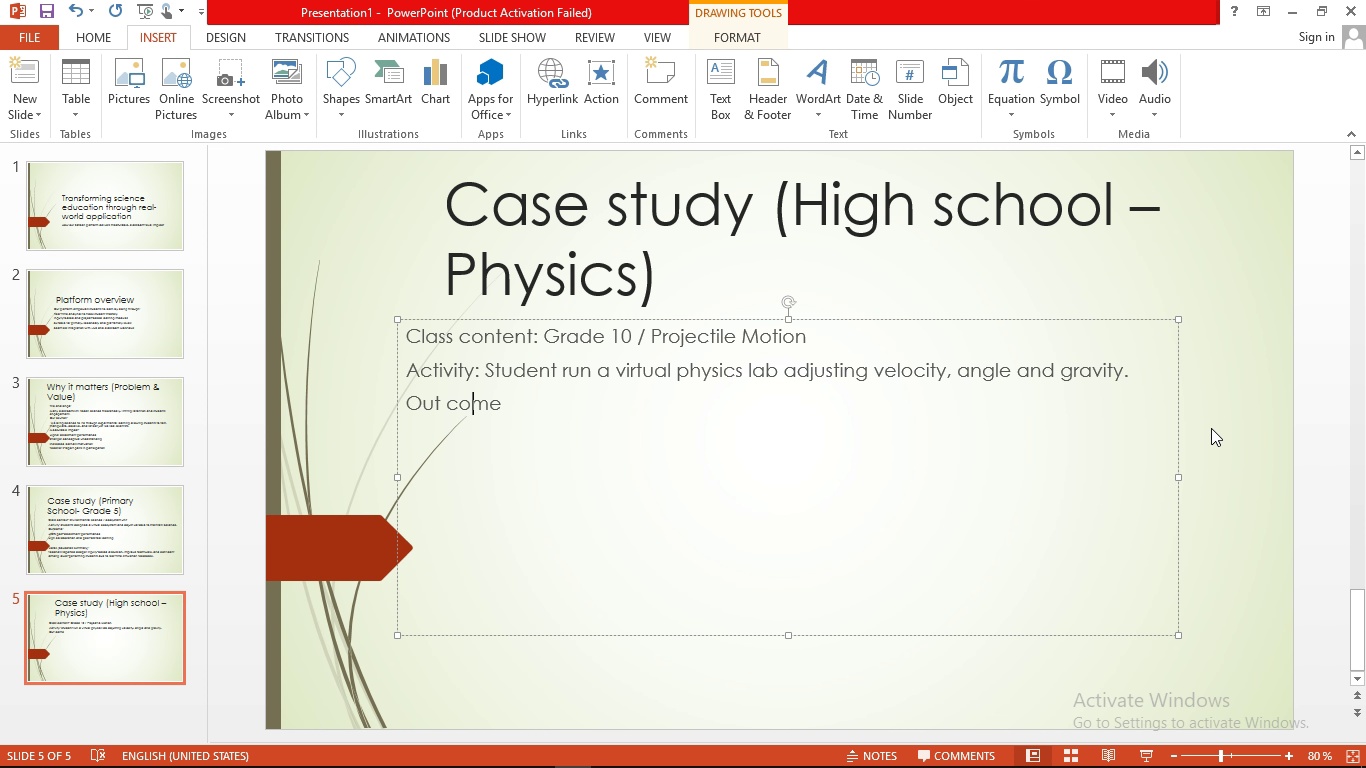 
key(ArrowLeft)
 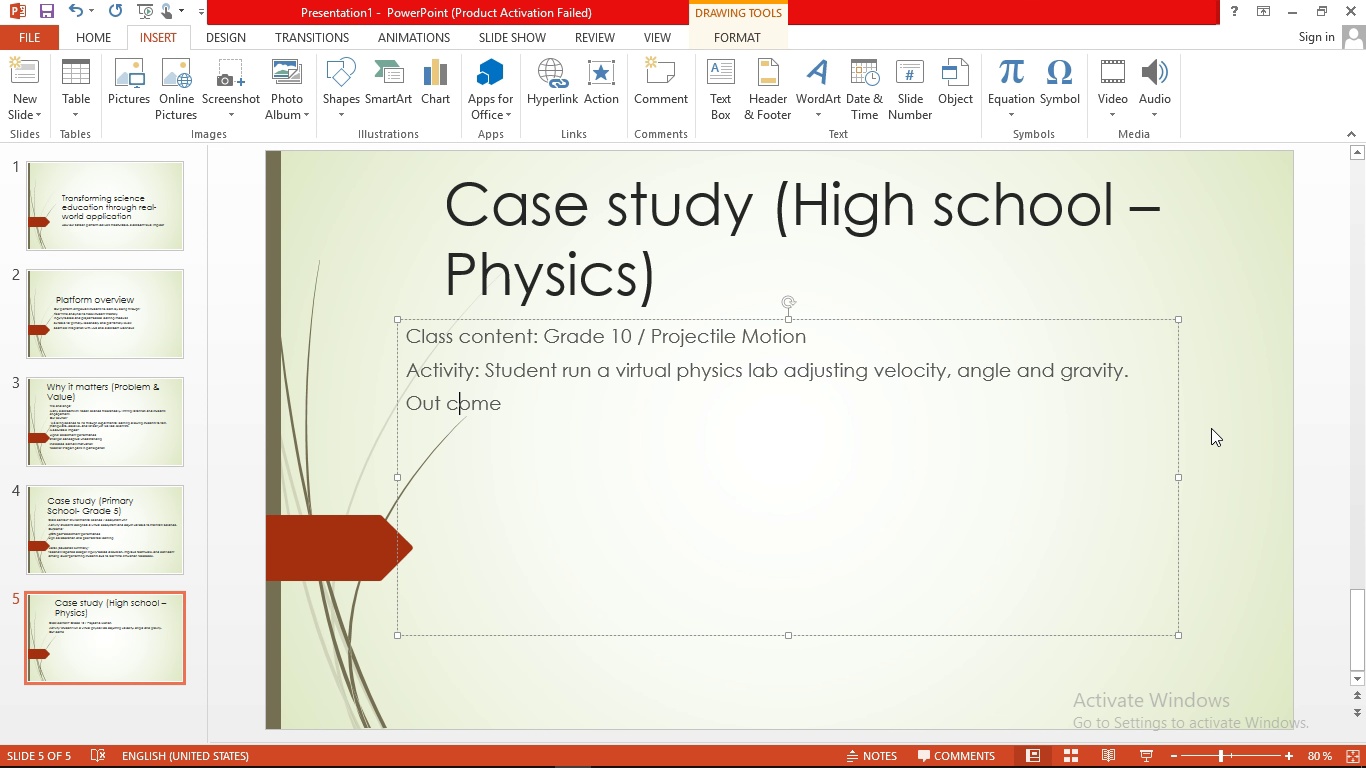 
key(ArrowLeft)
 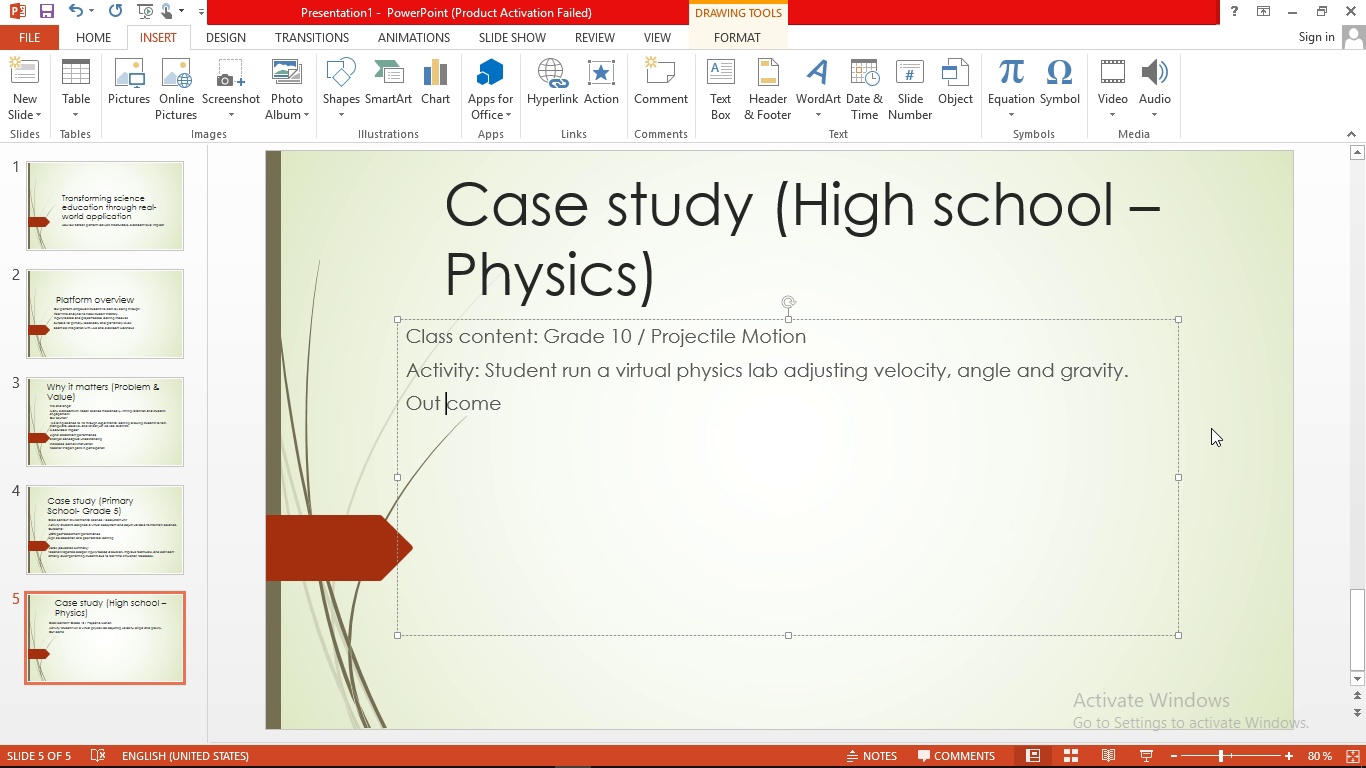 
key(ArrowLeft)
 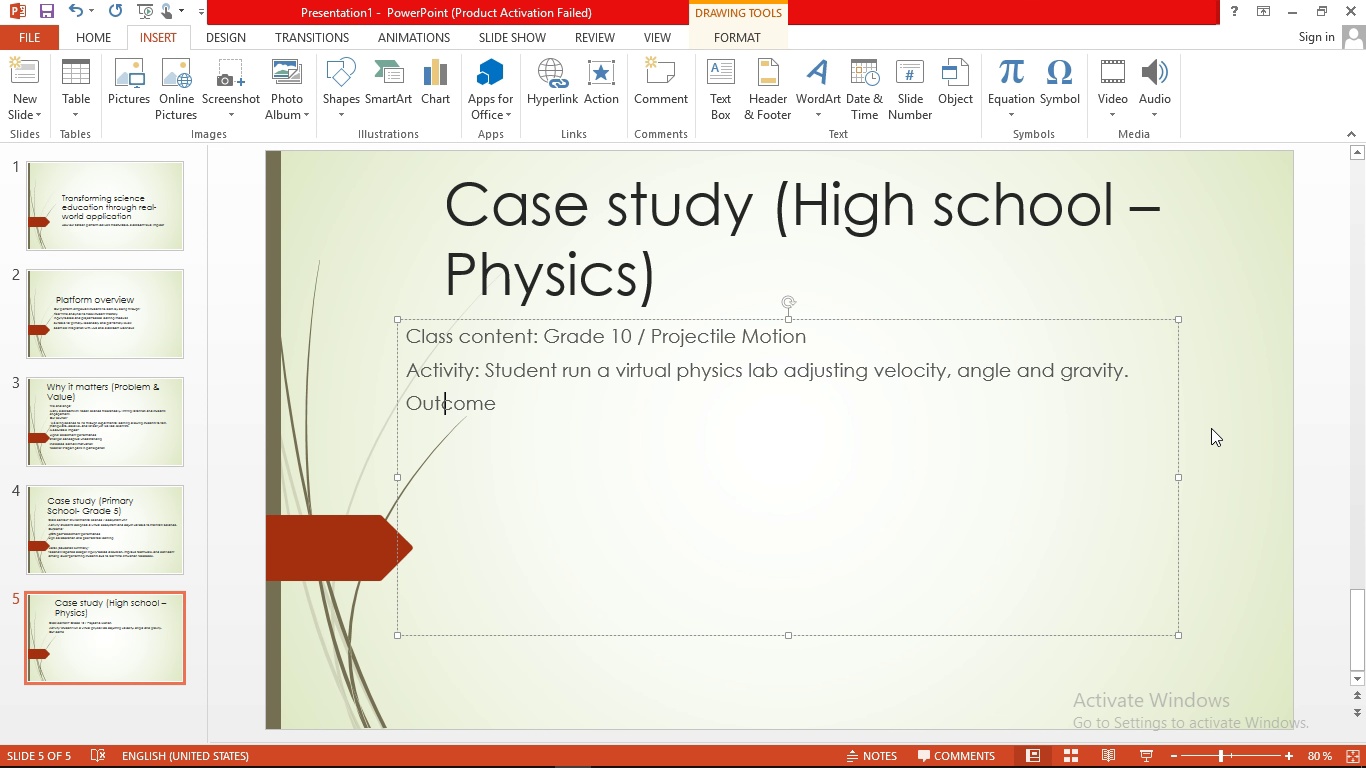 
key(Backspace)
 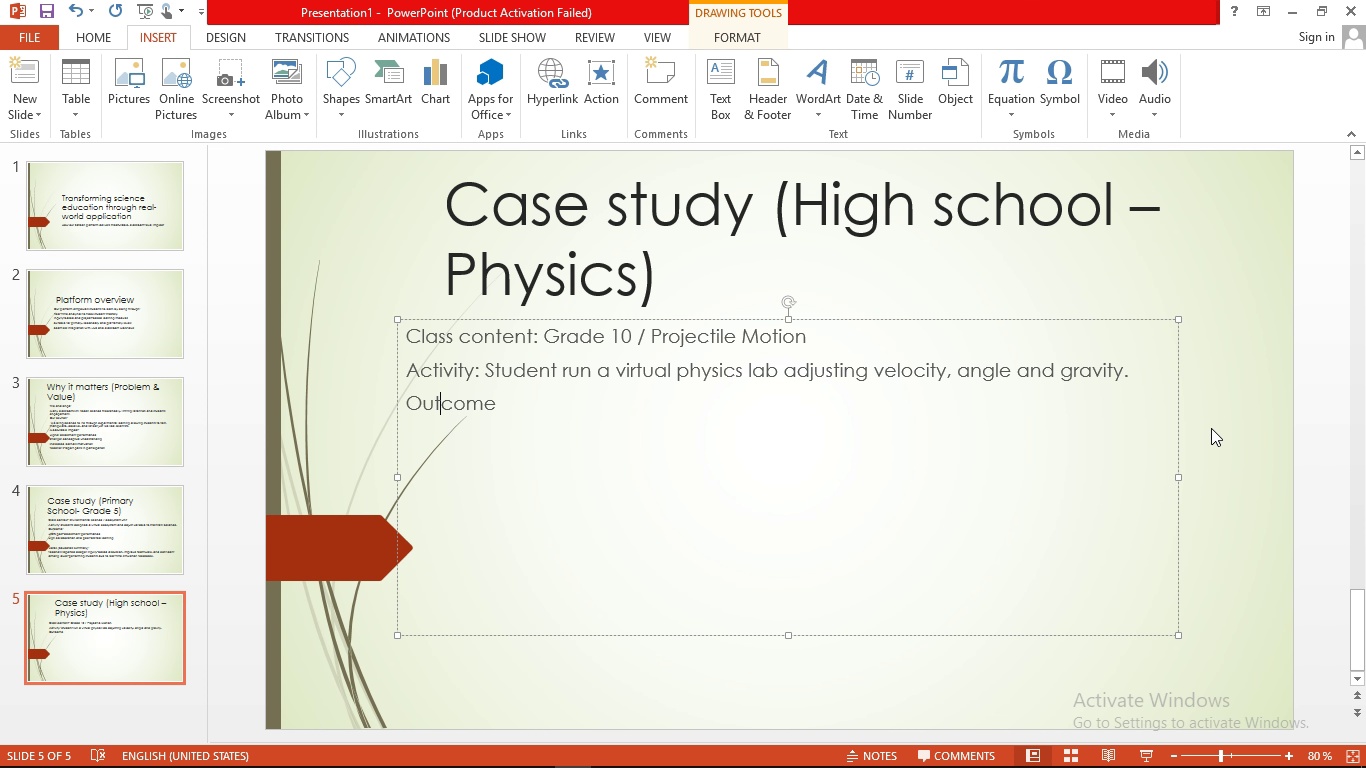 
hold_key(key=ArrowRight, duration=0.31)
 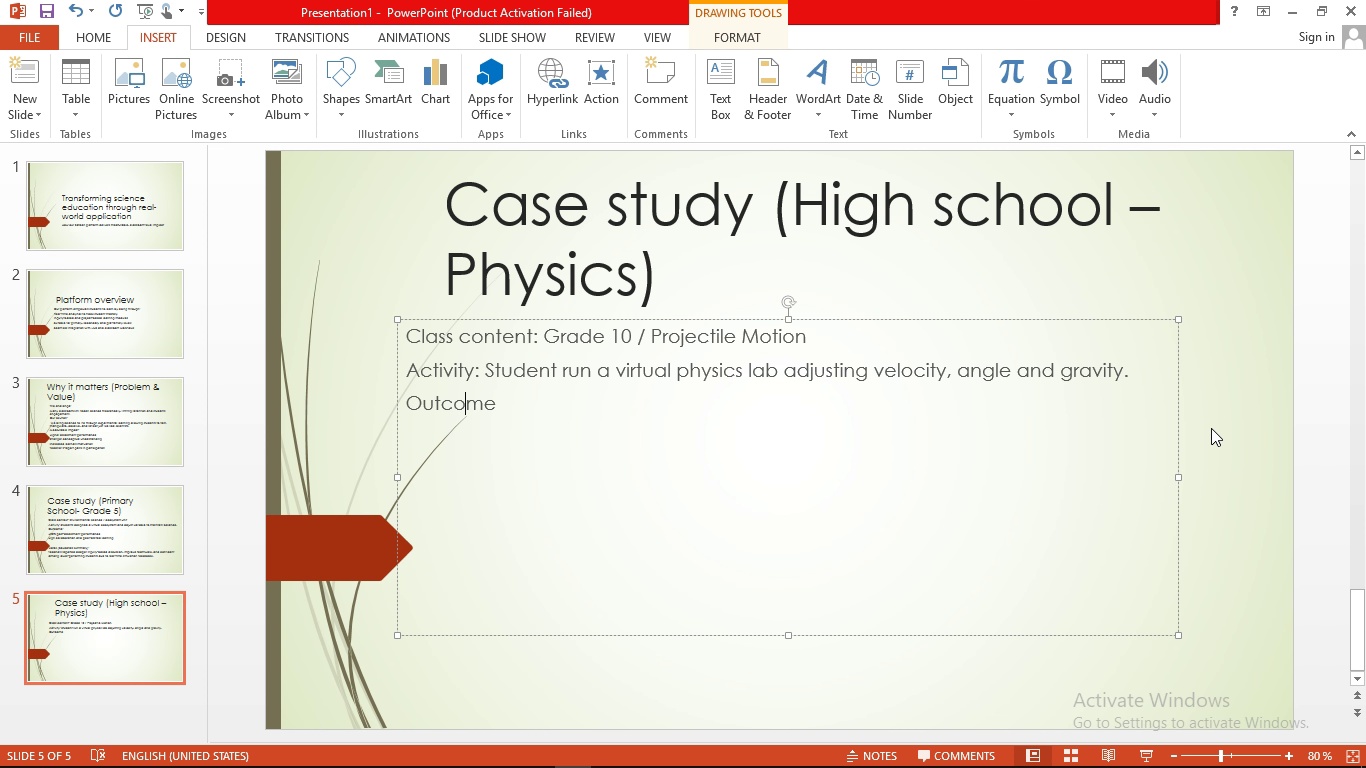 
key(ArrowRight)
 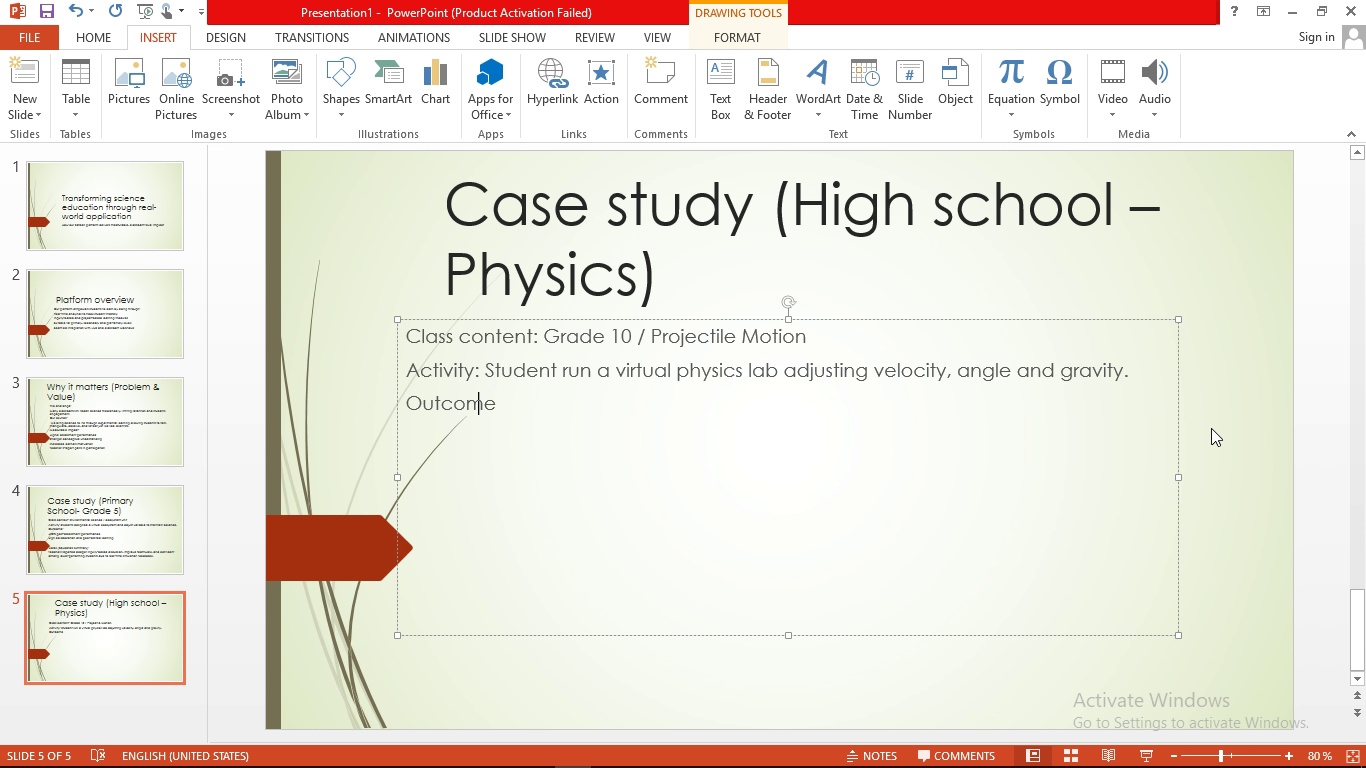 
key(ArrowRight)
 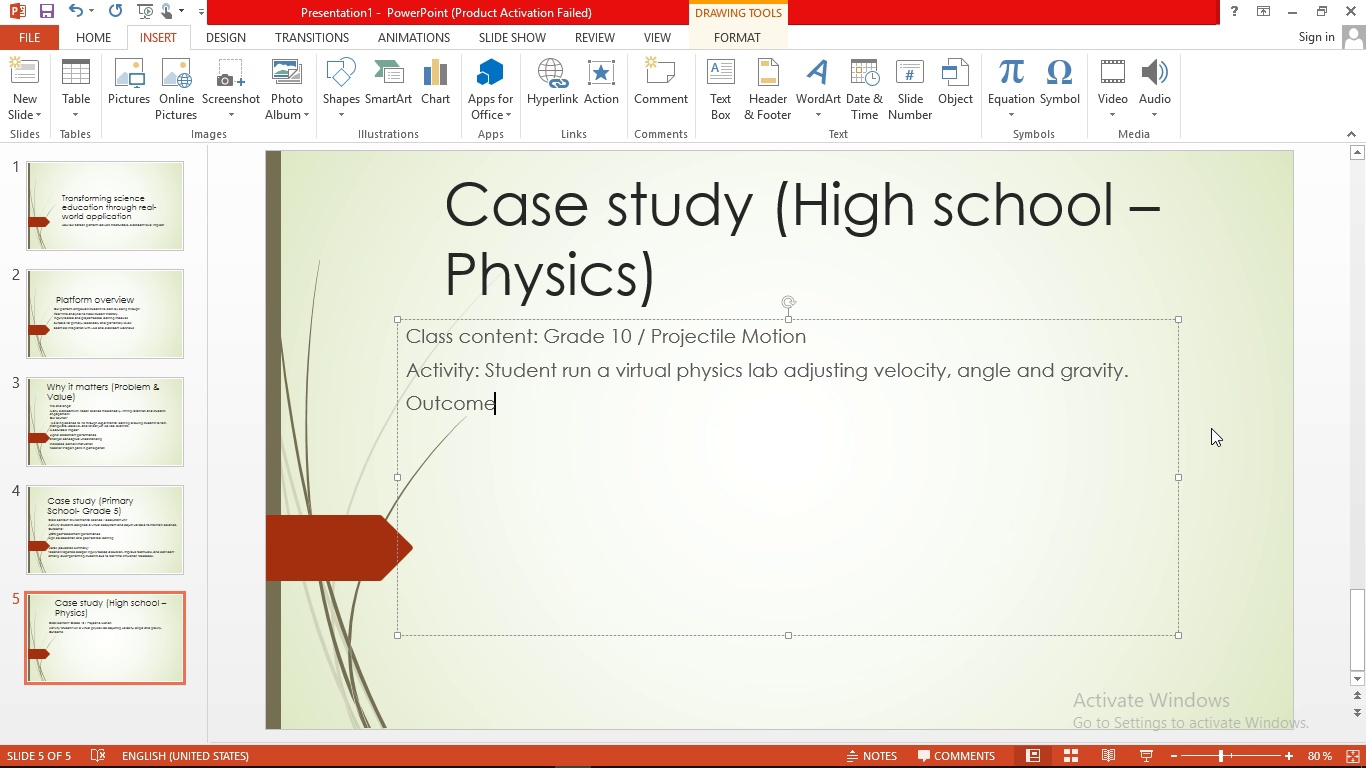 
key(ArrowRight)
 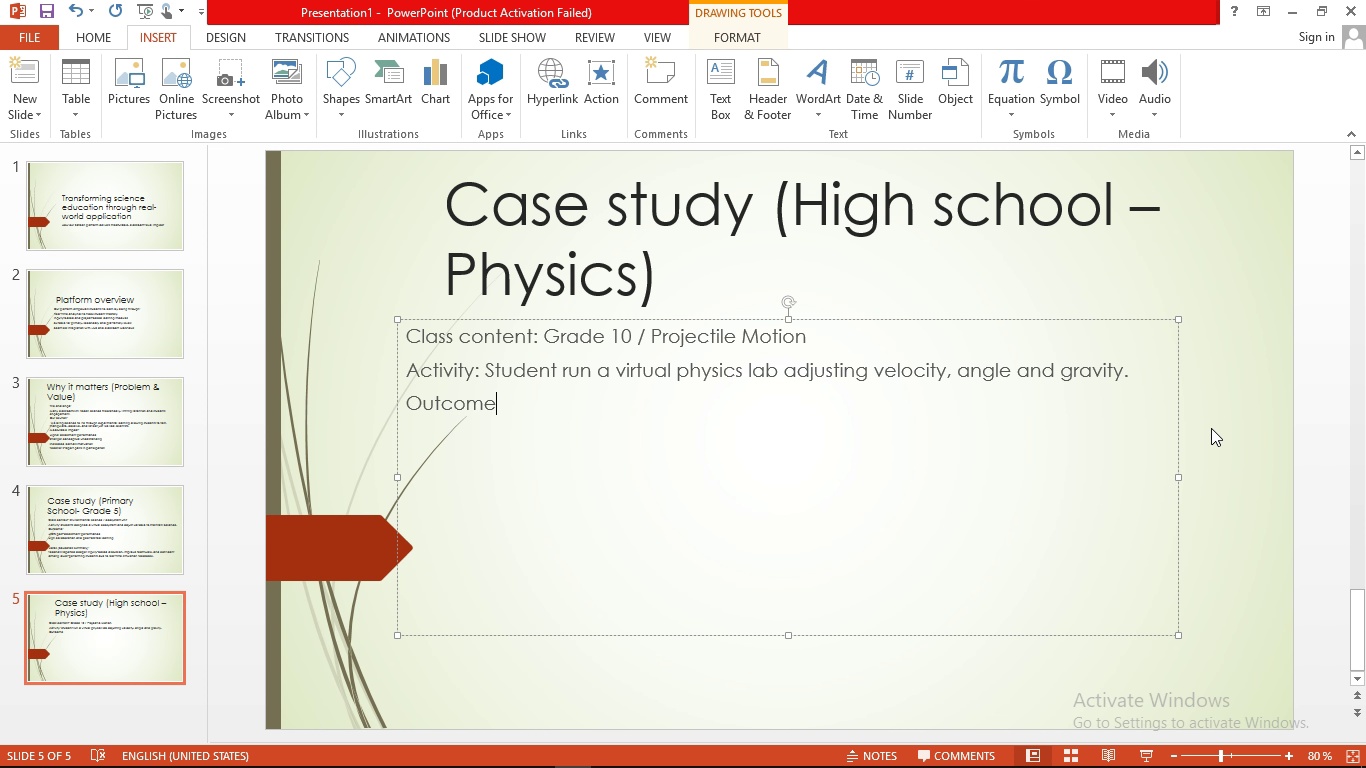 
type(: +32 conceptual understandjing )
 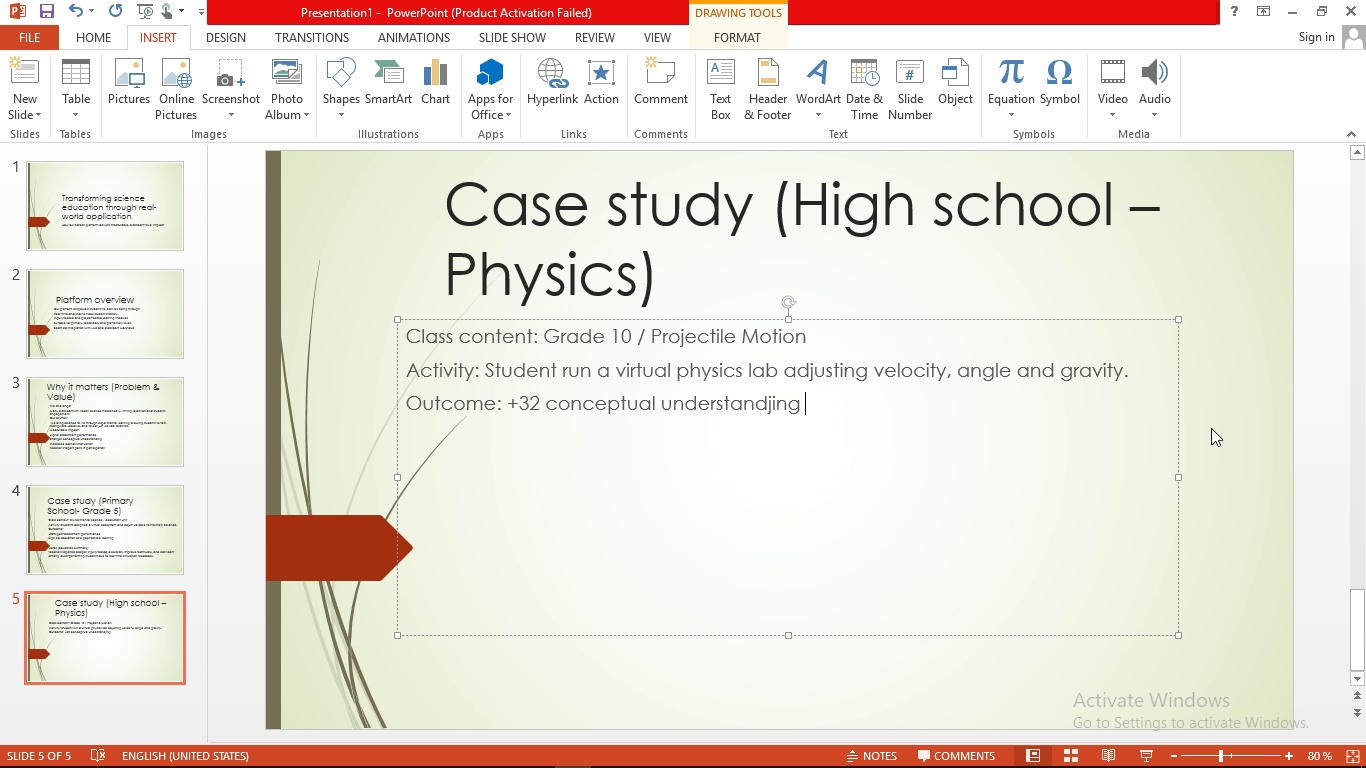 
right_click([694, 408])
 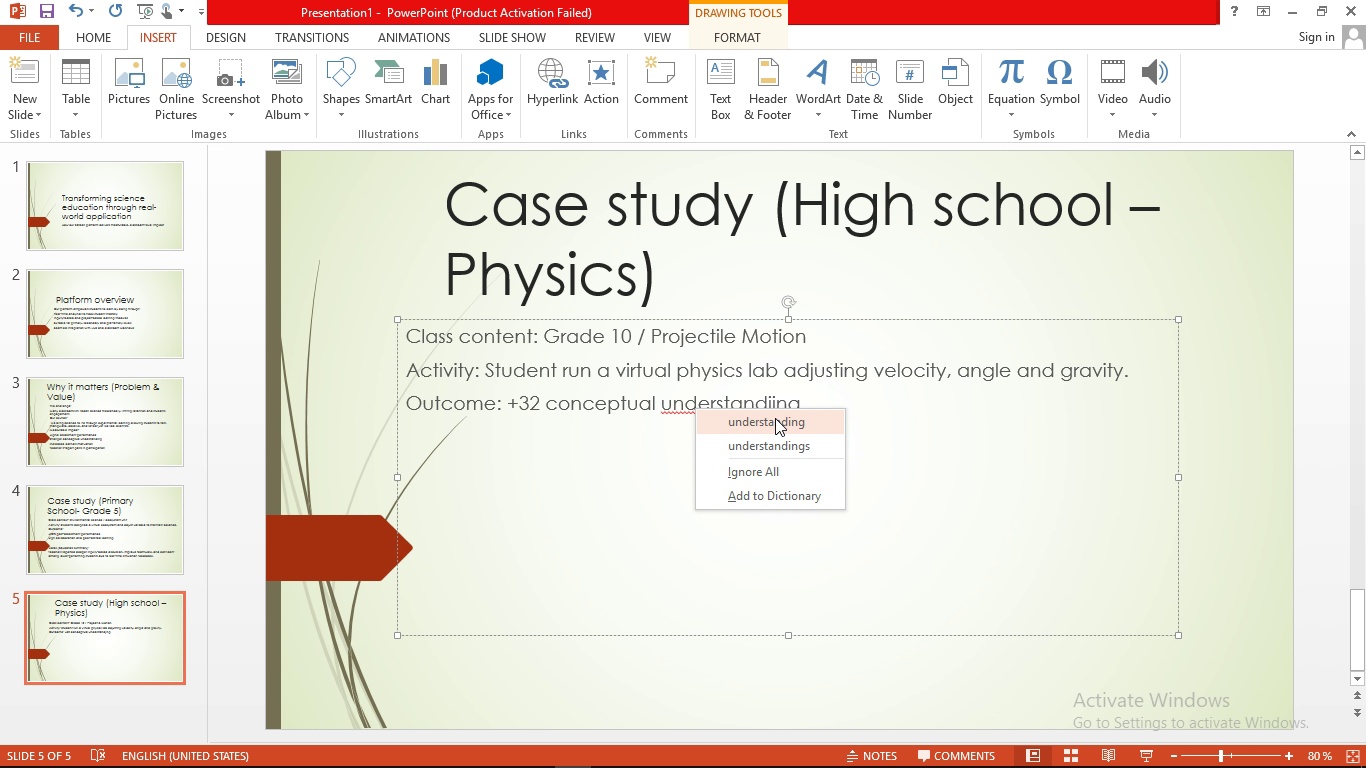 
left_click([775, 418])
 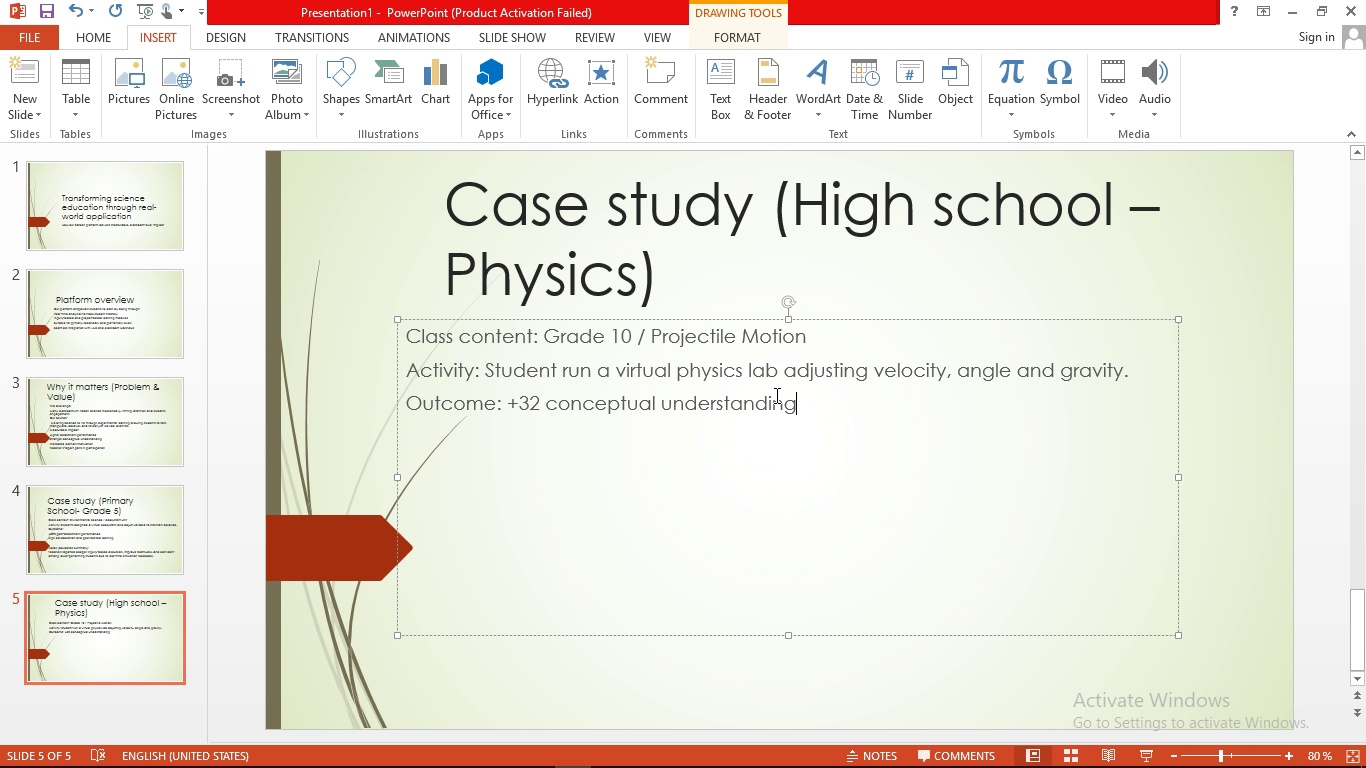 
wait(11.06)
 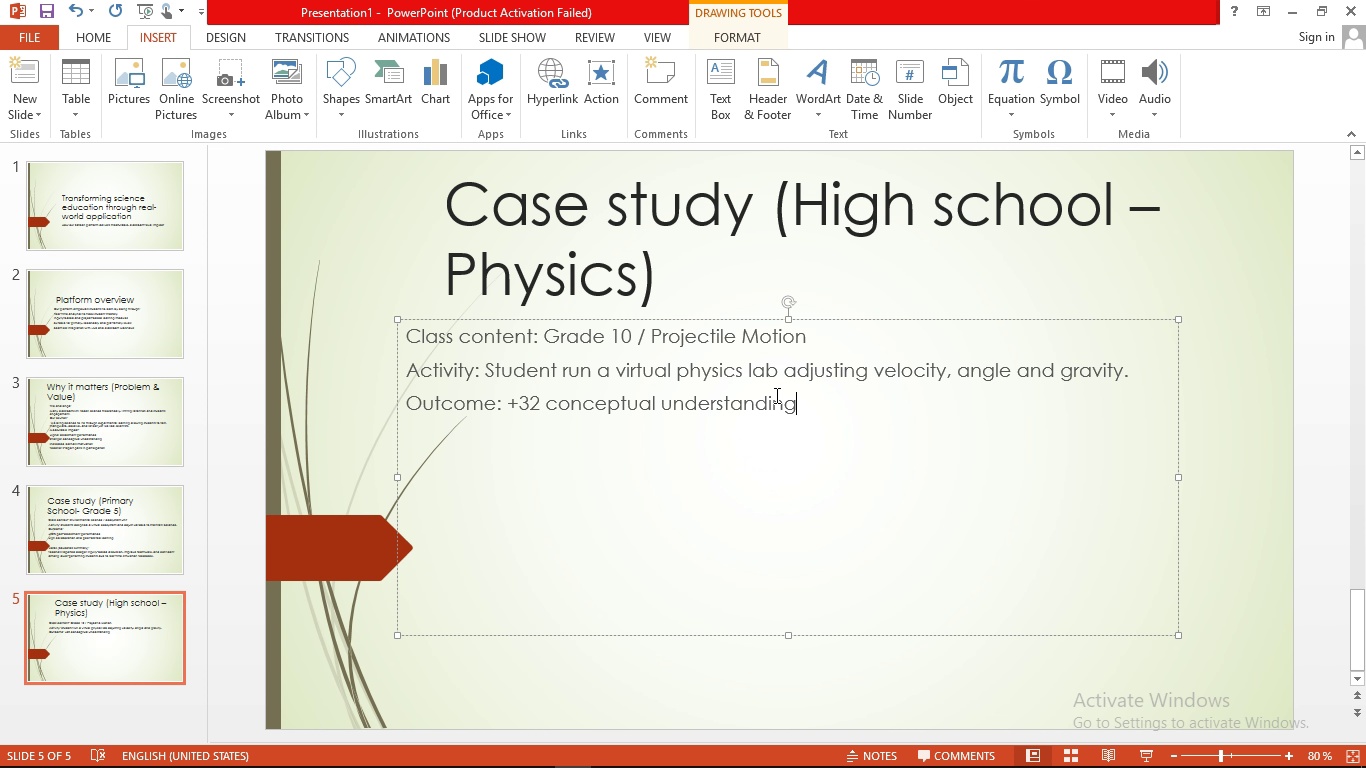 
left_click([507, 405])
 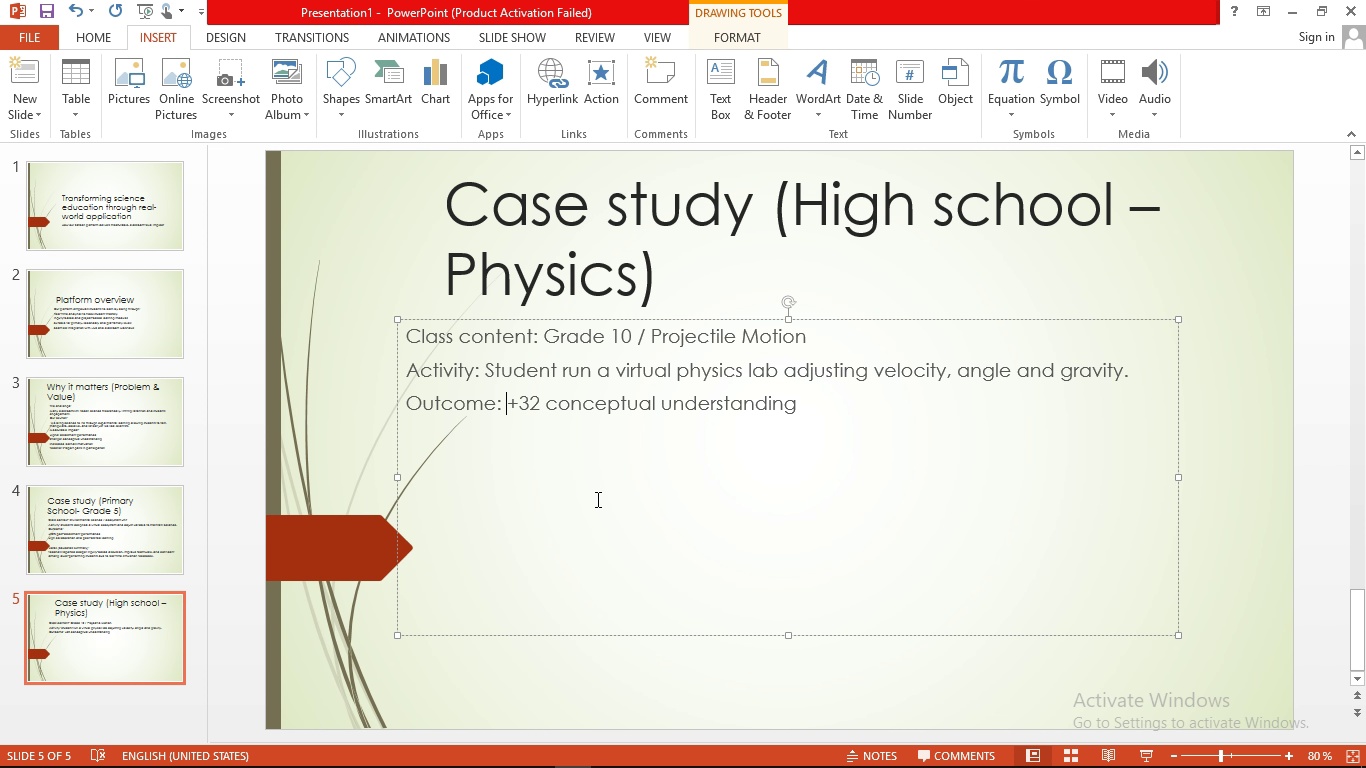 
key(Enter)
 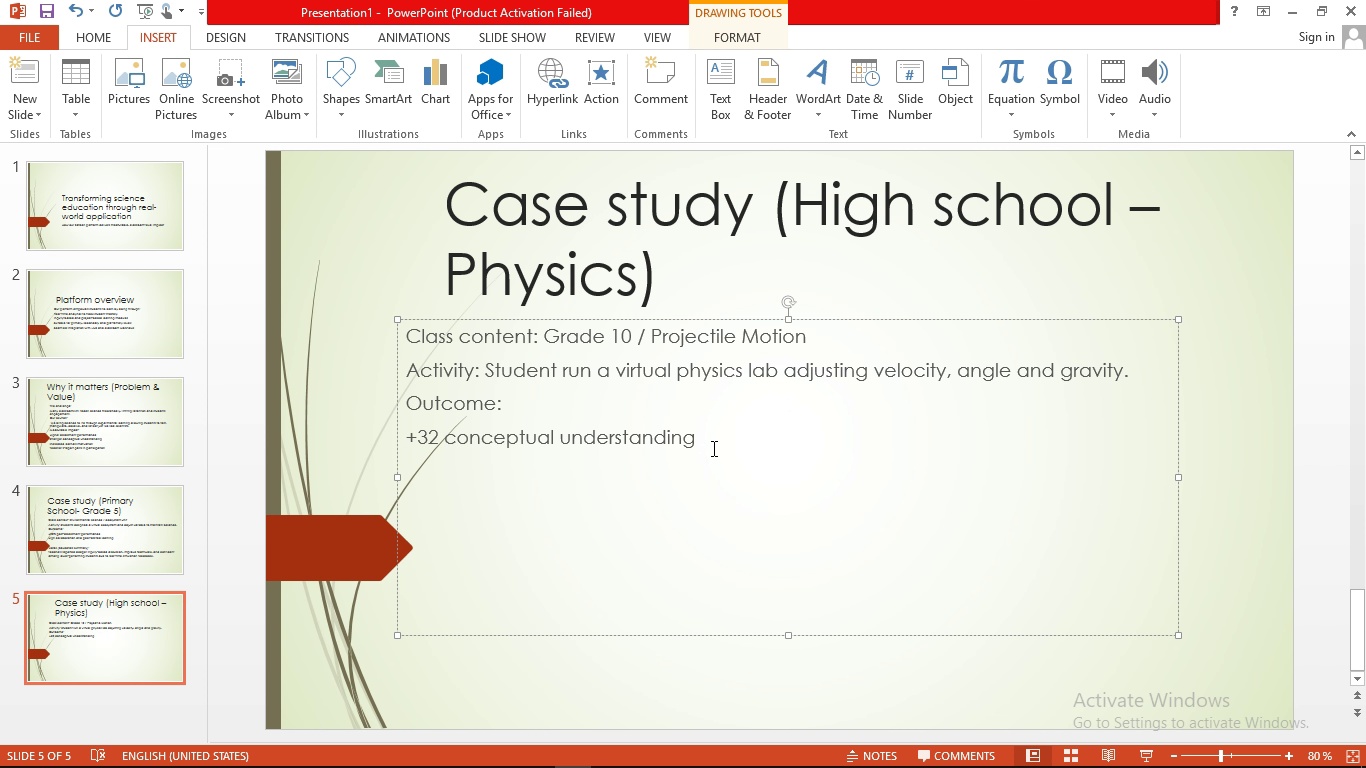 
left_click([712, 447])
 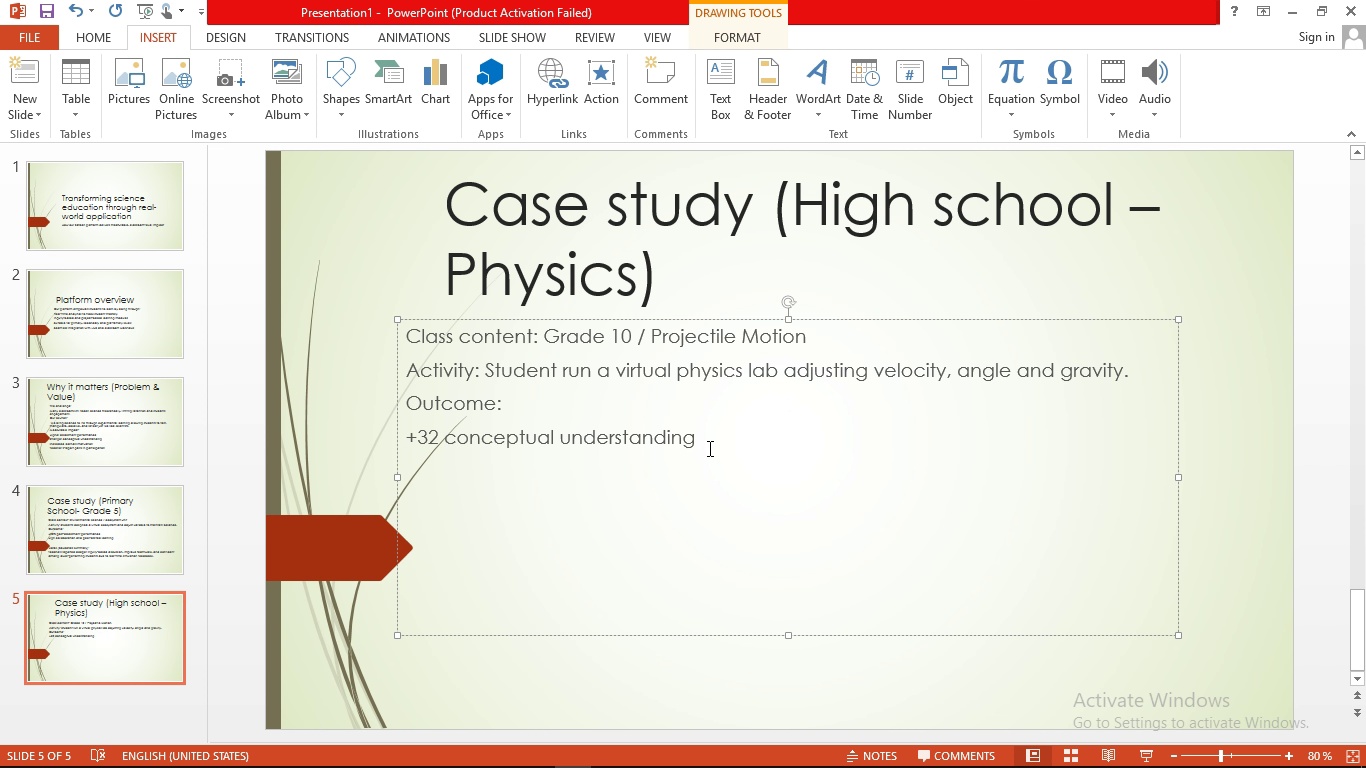 
key(Enter)
 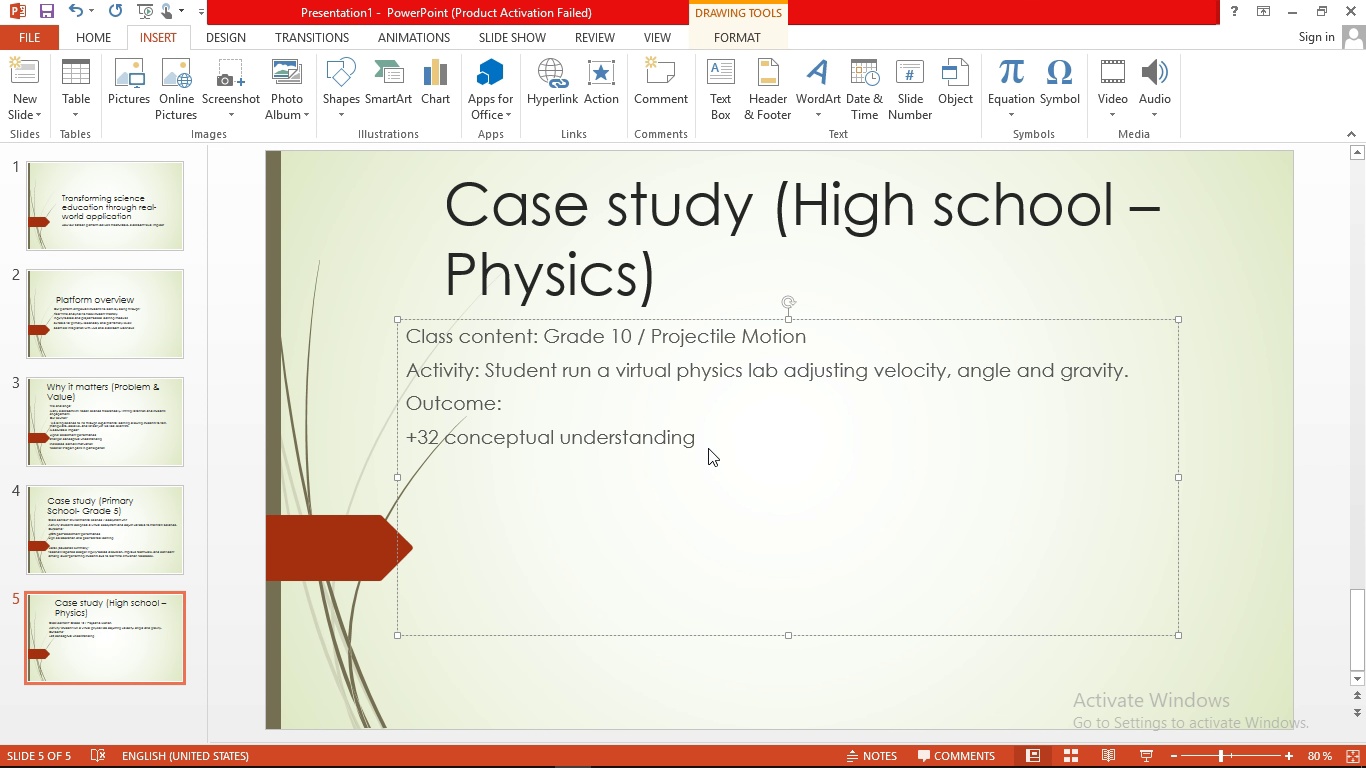 
type(More accurate scienfitic )
 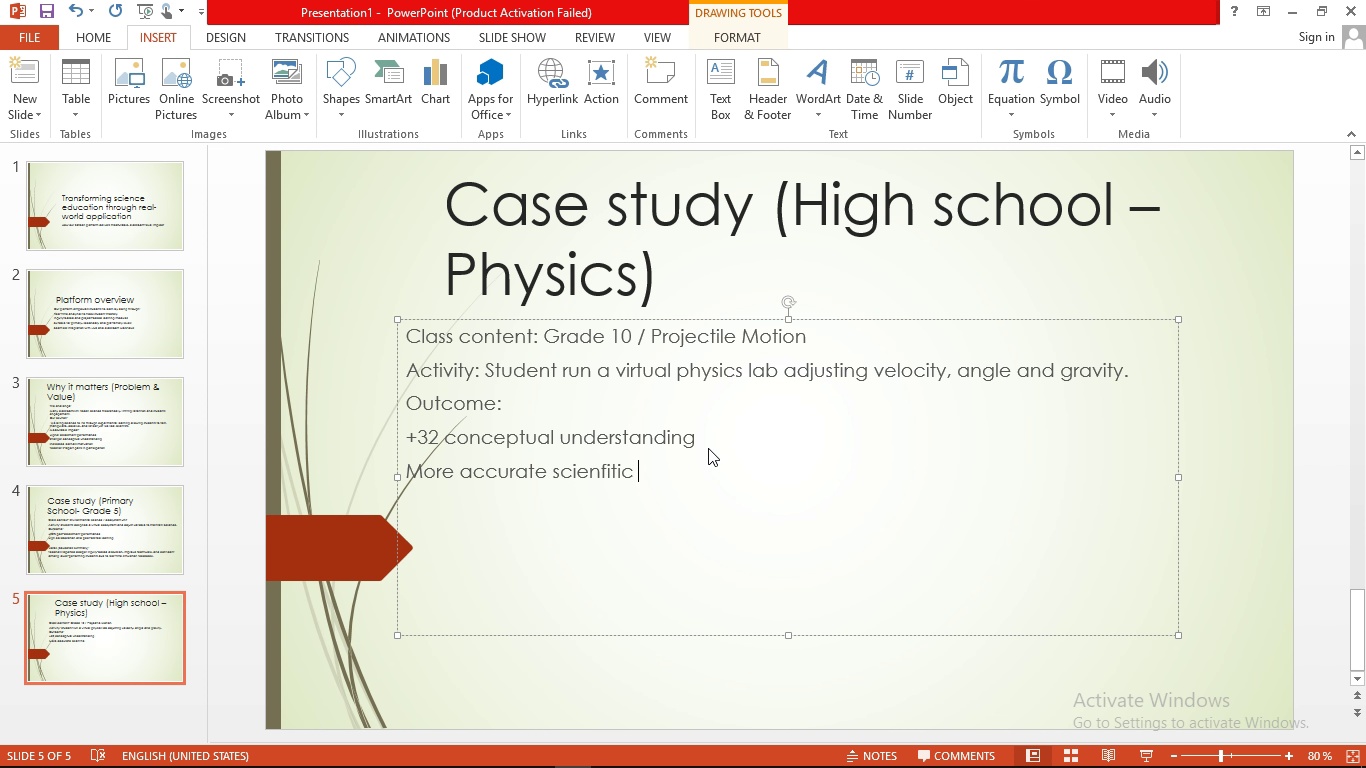 
type(reasonong )
 